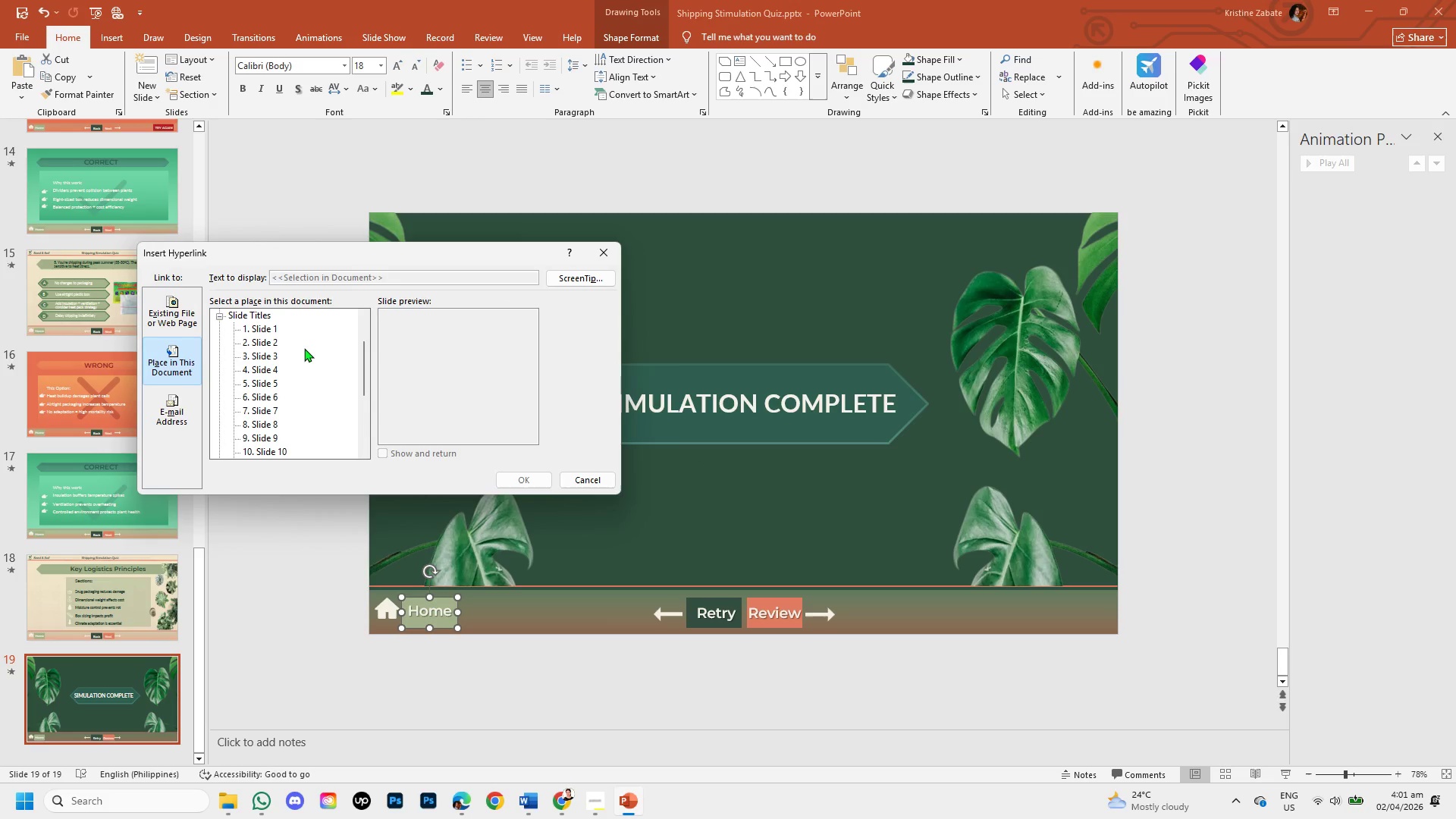 
left_click([272, 337])
 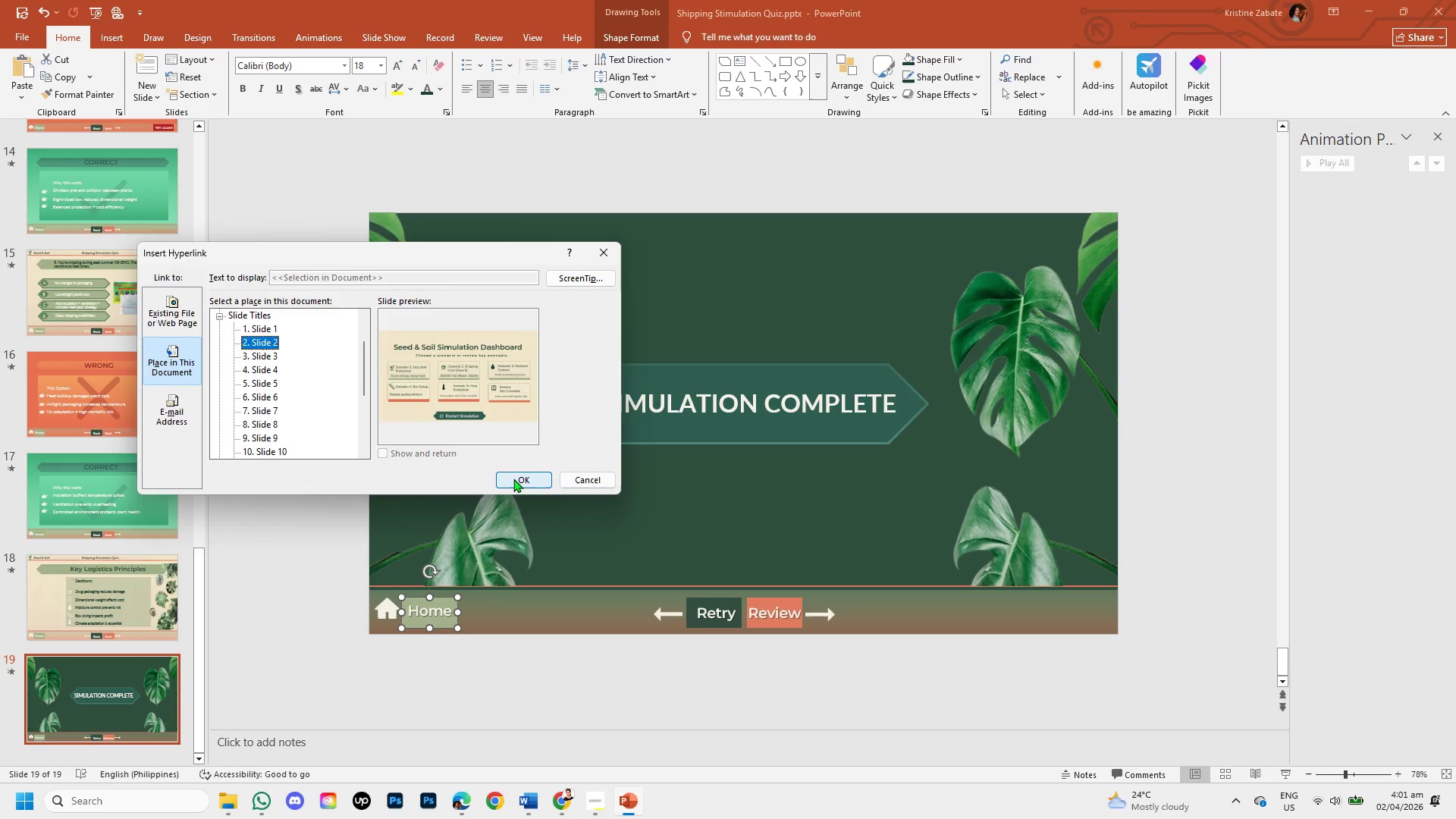 
left_click([513, 479])
 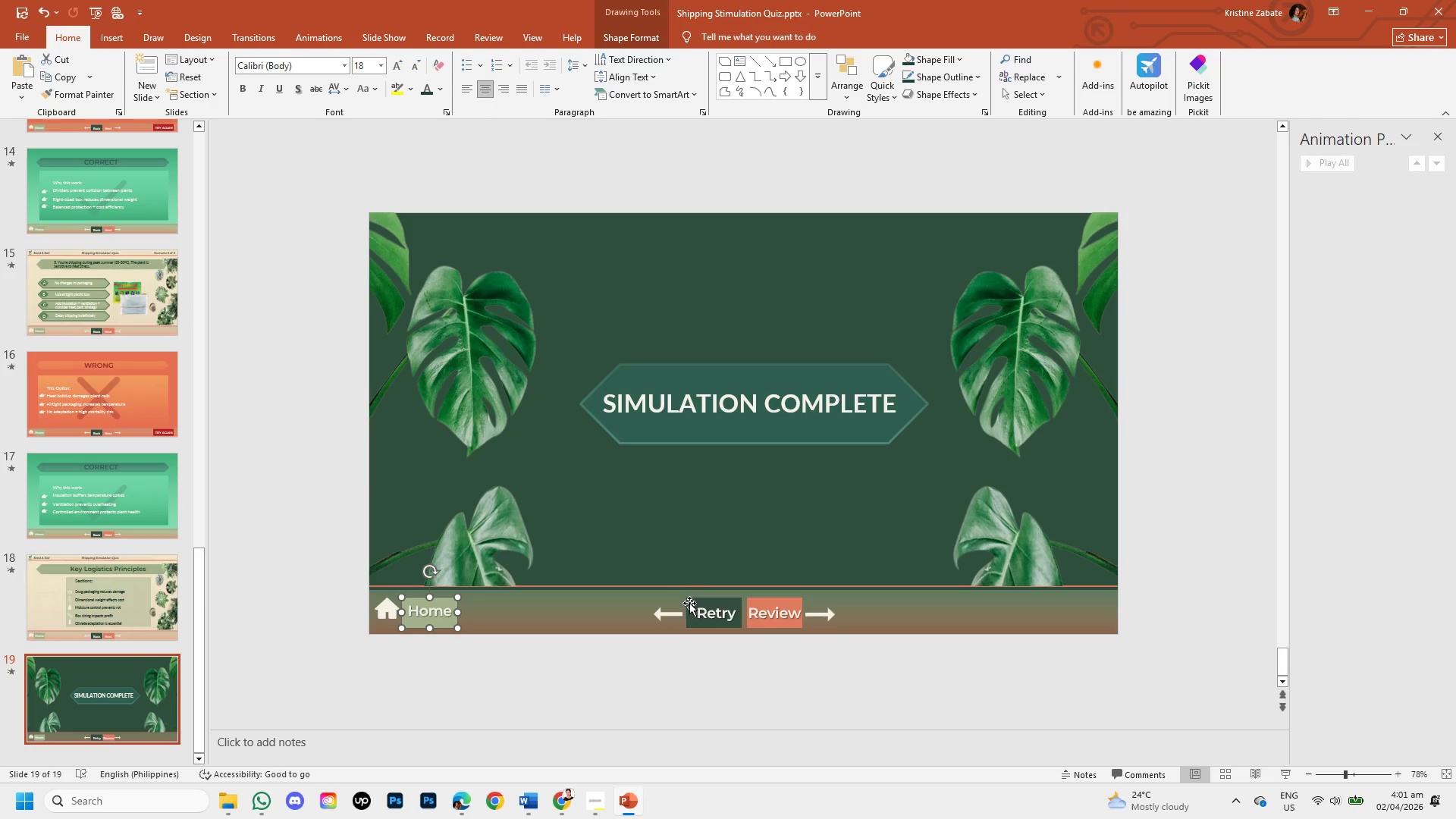 
left_click([690, 598])
 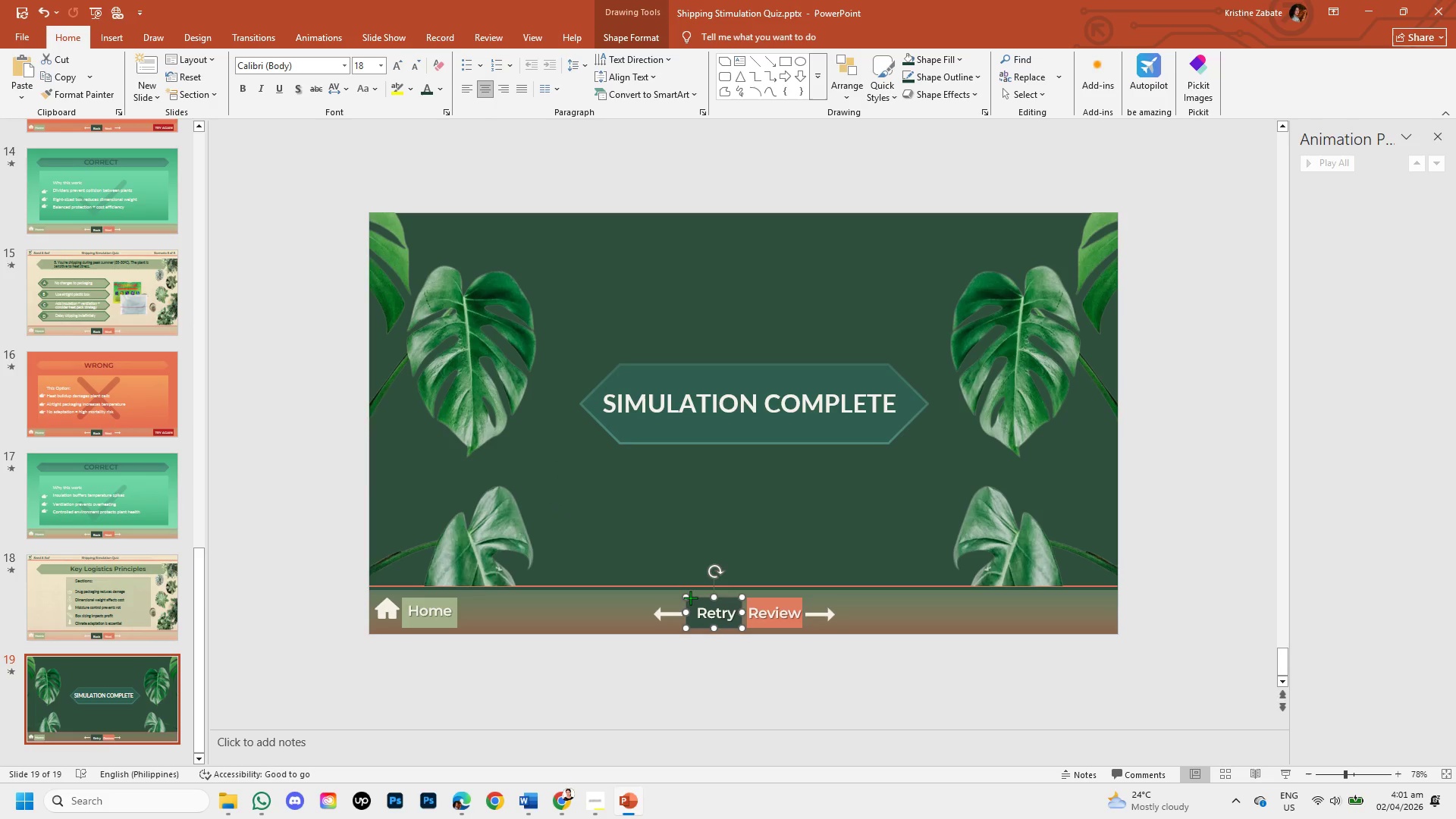 
right_click([690, 598])
 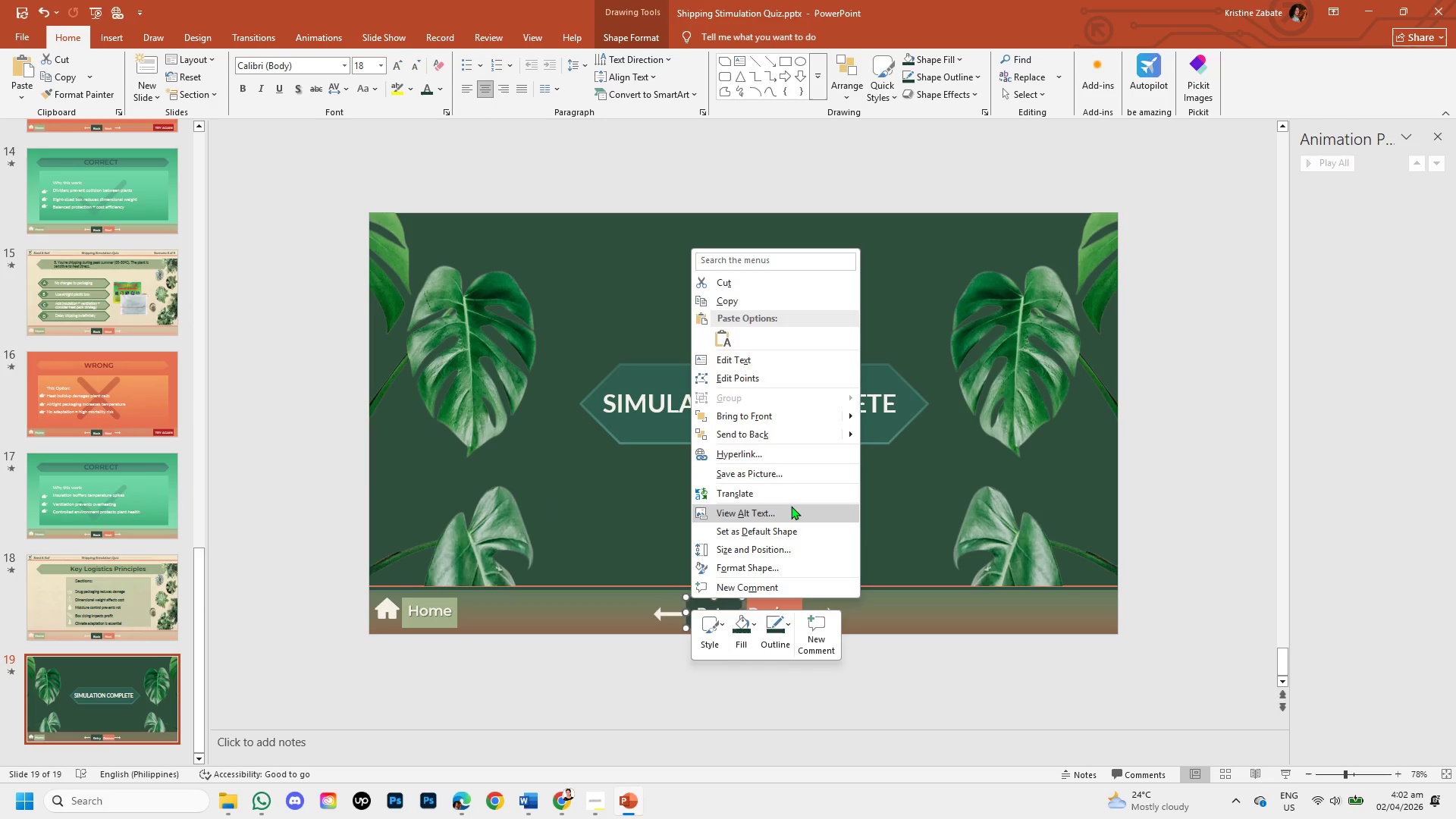 
left_click([795, 457])
 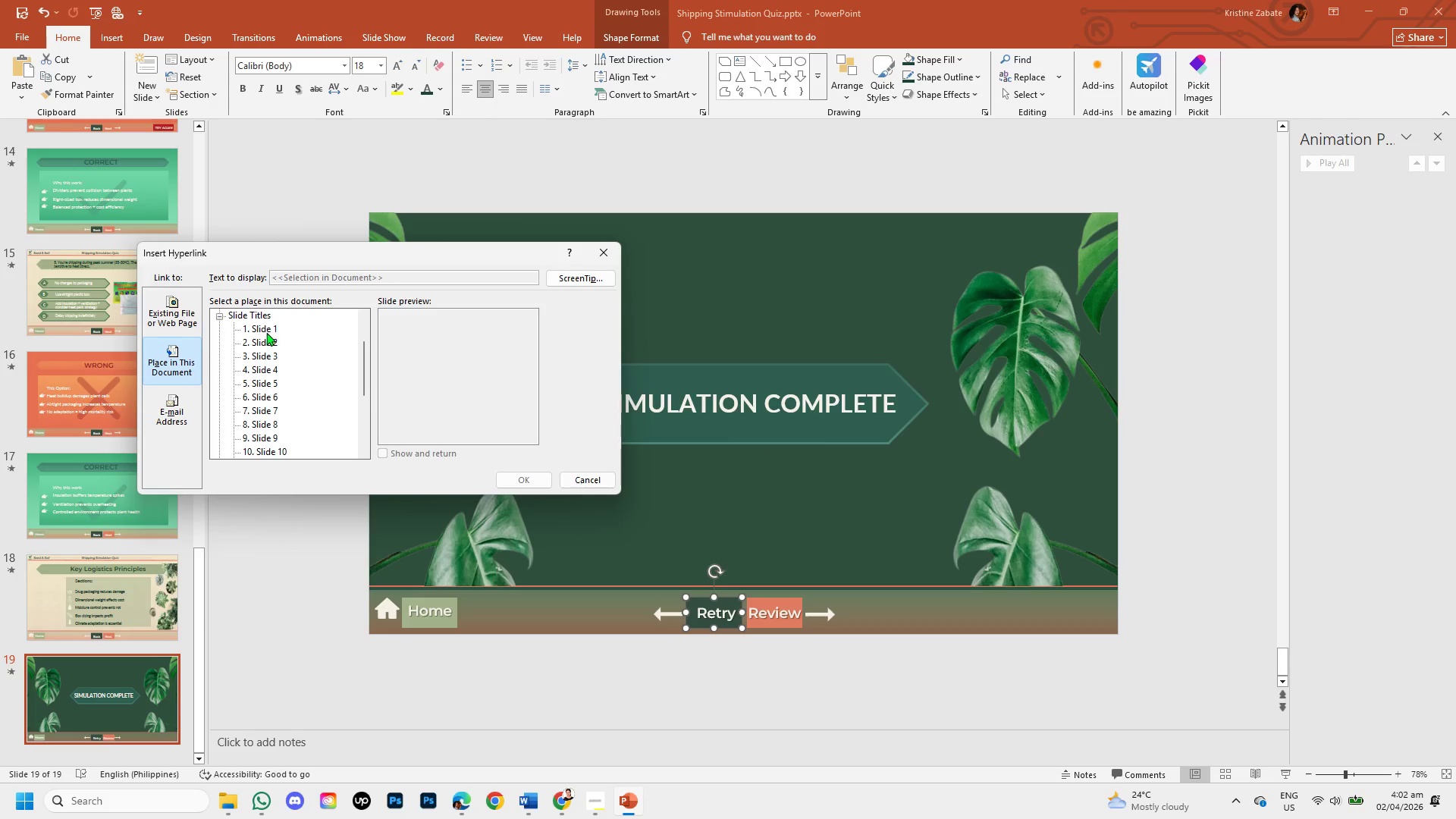 
left_click([266, 332])
 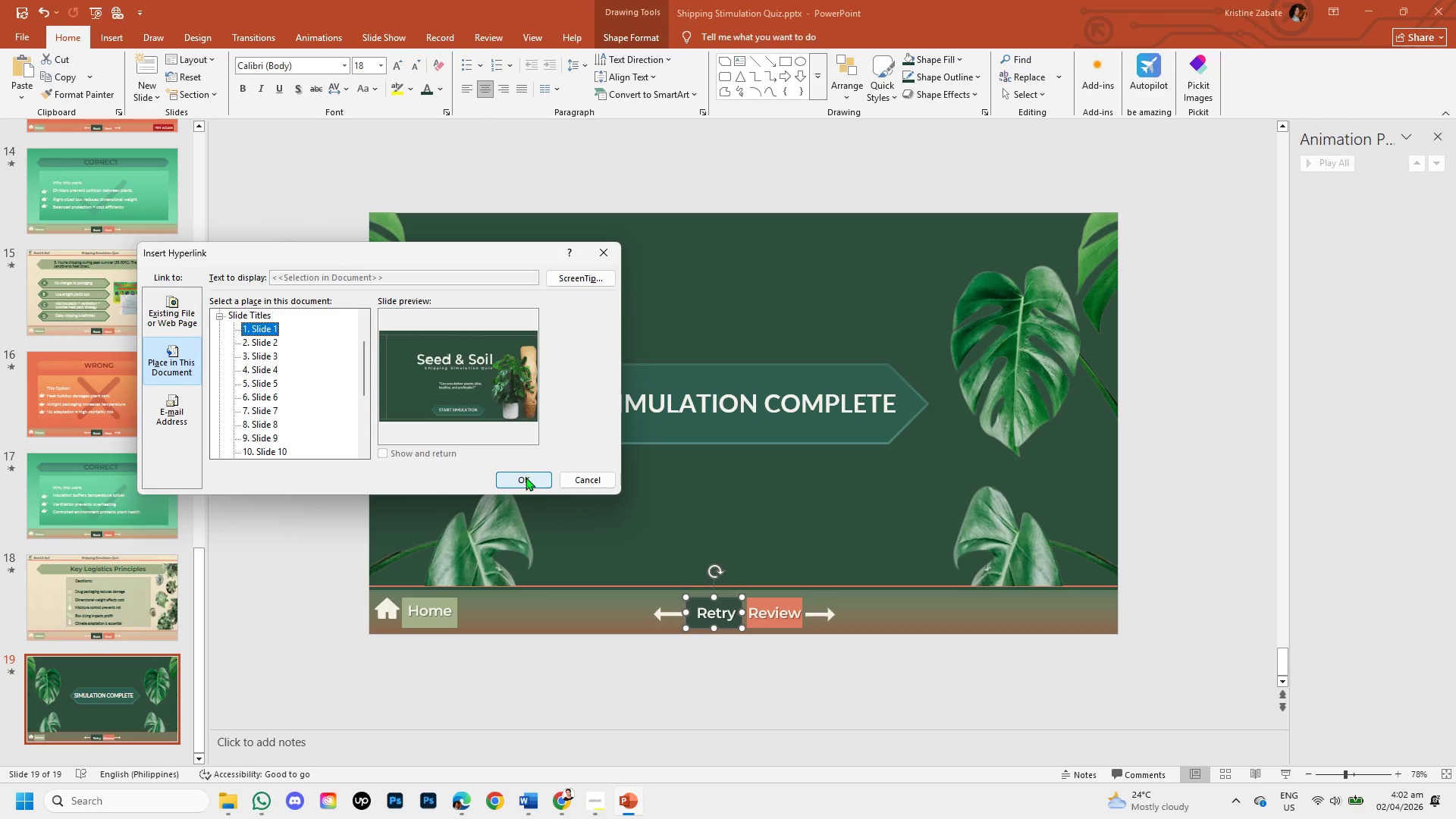 
left_click([526, 477])
 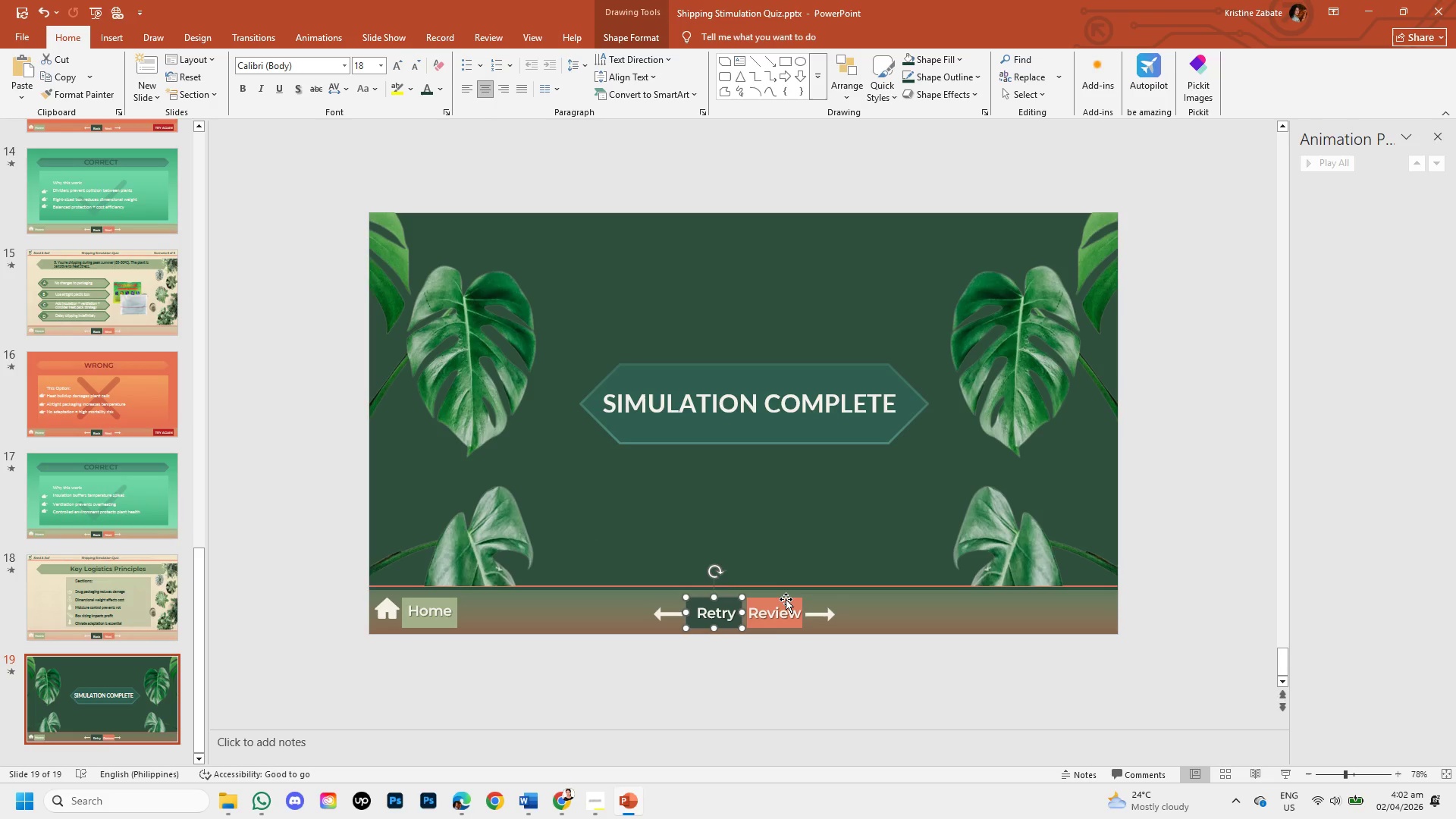 
left_click([785, 598])
 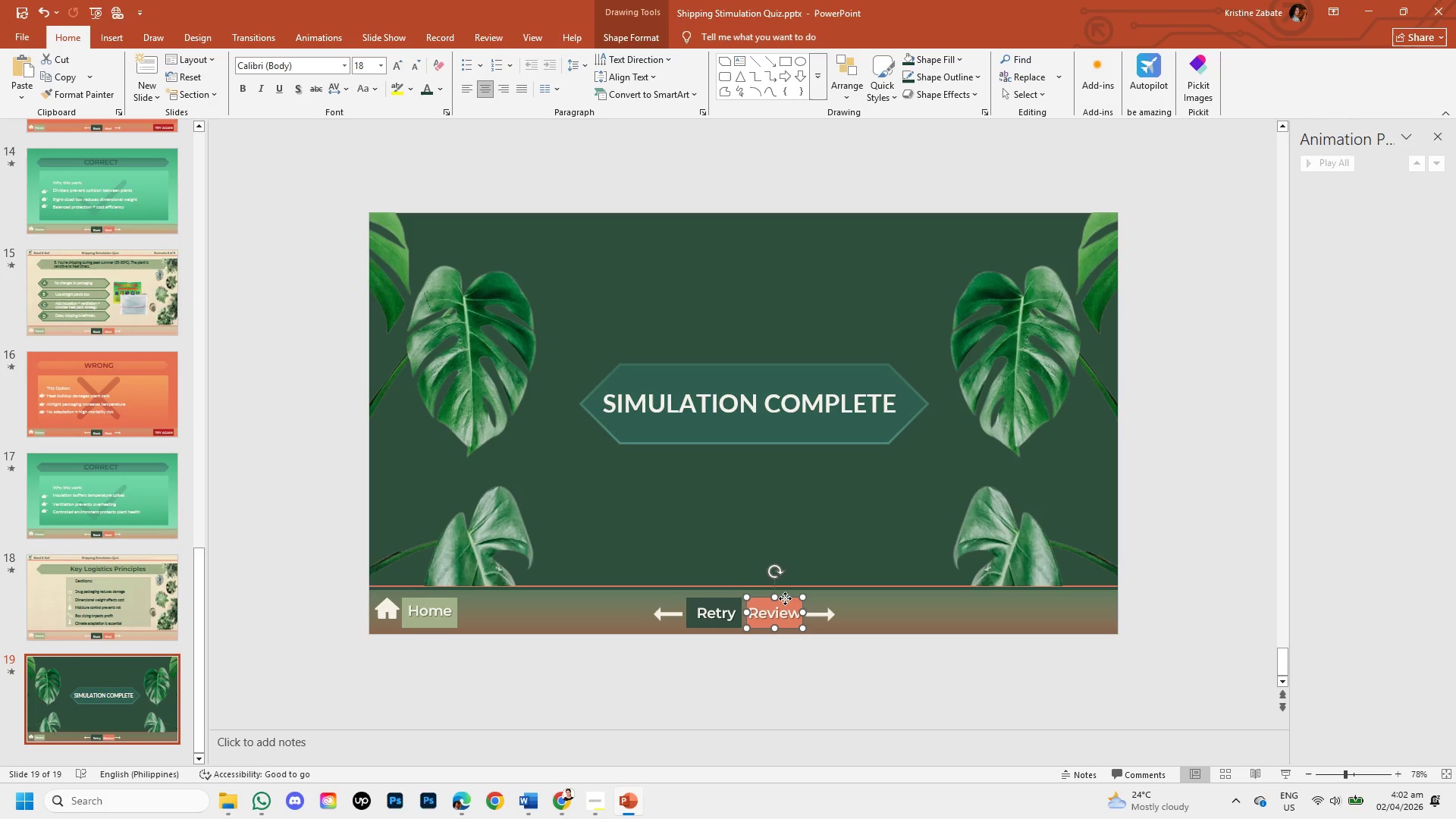 
right_click([785, 598])
 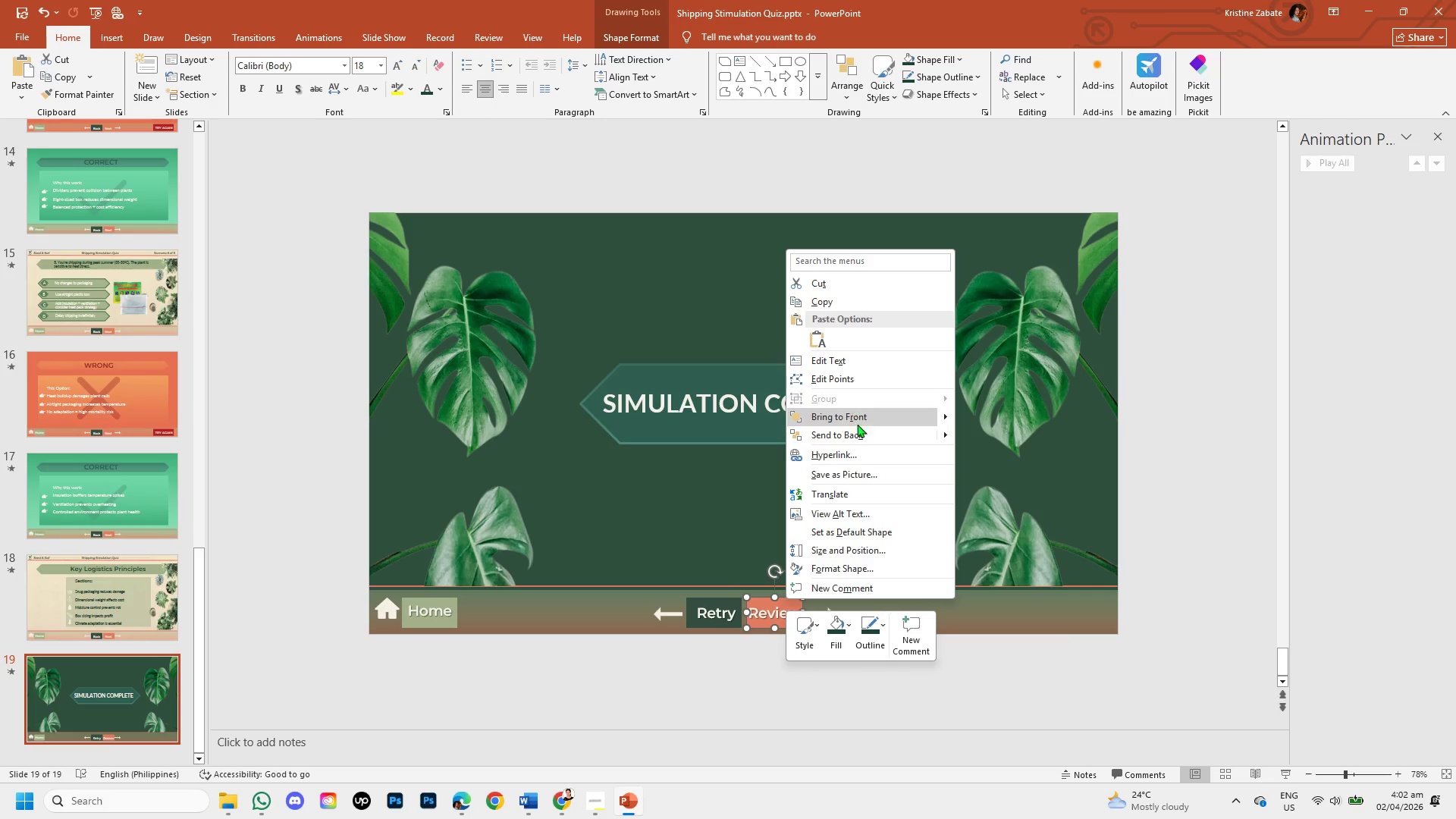 
left_click([858, 455])
 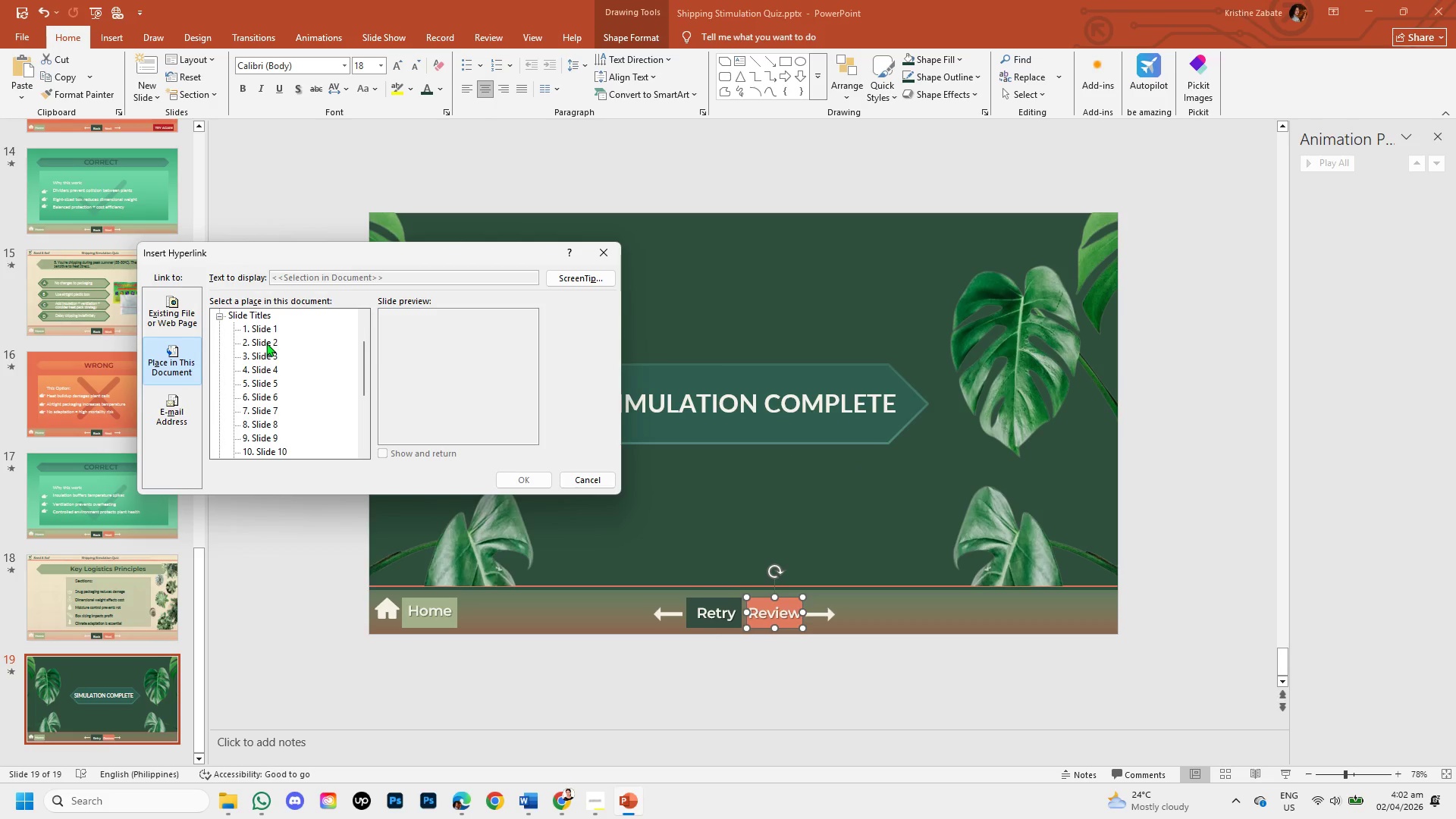 
left_click([265, 344])
 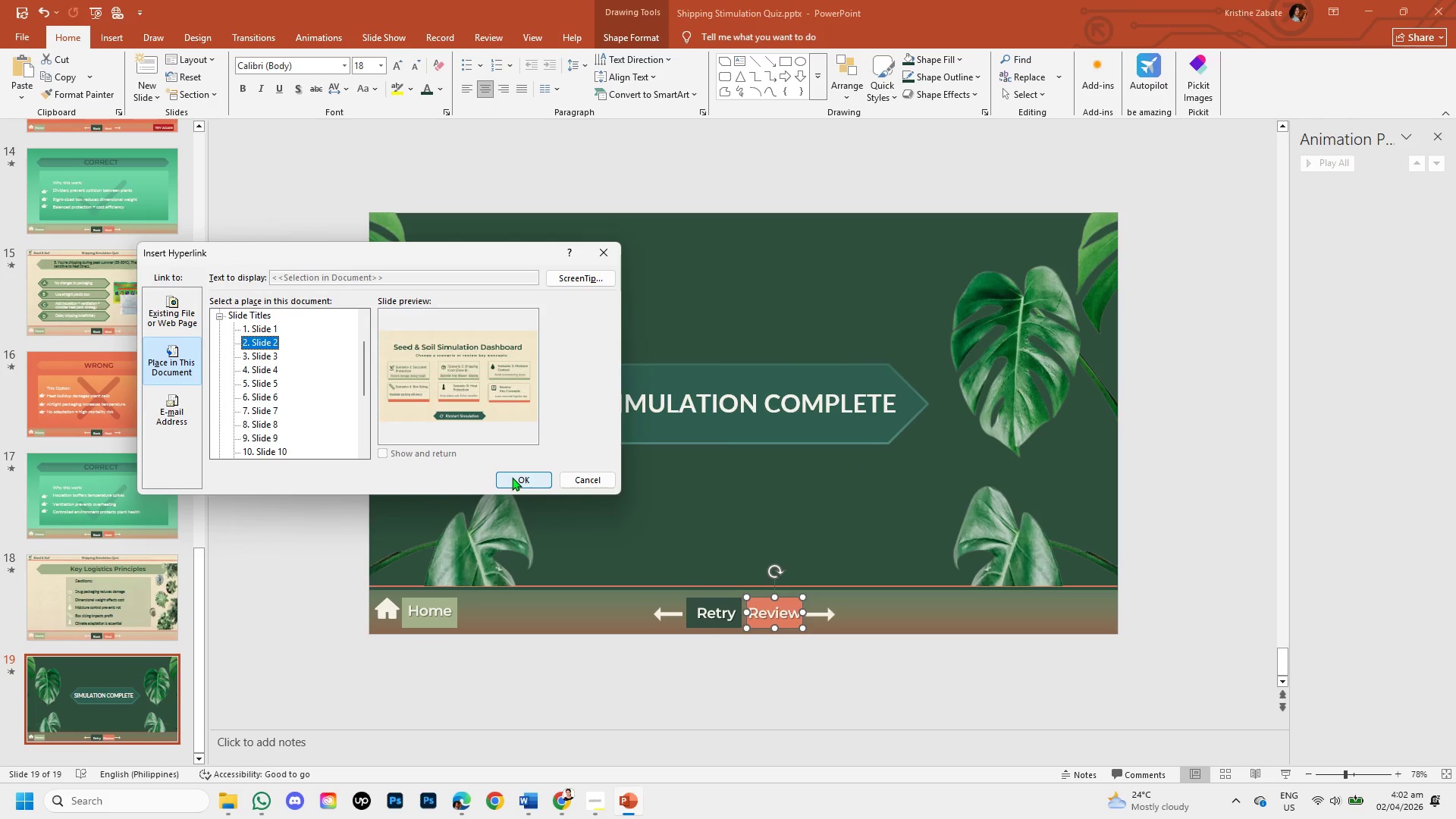 
left_click([512, 477])
 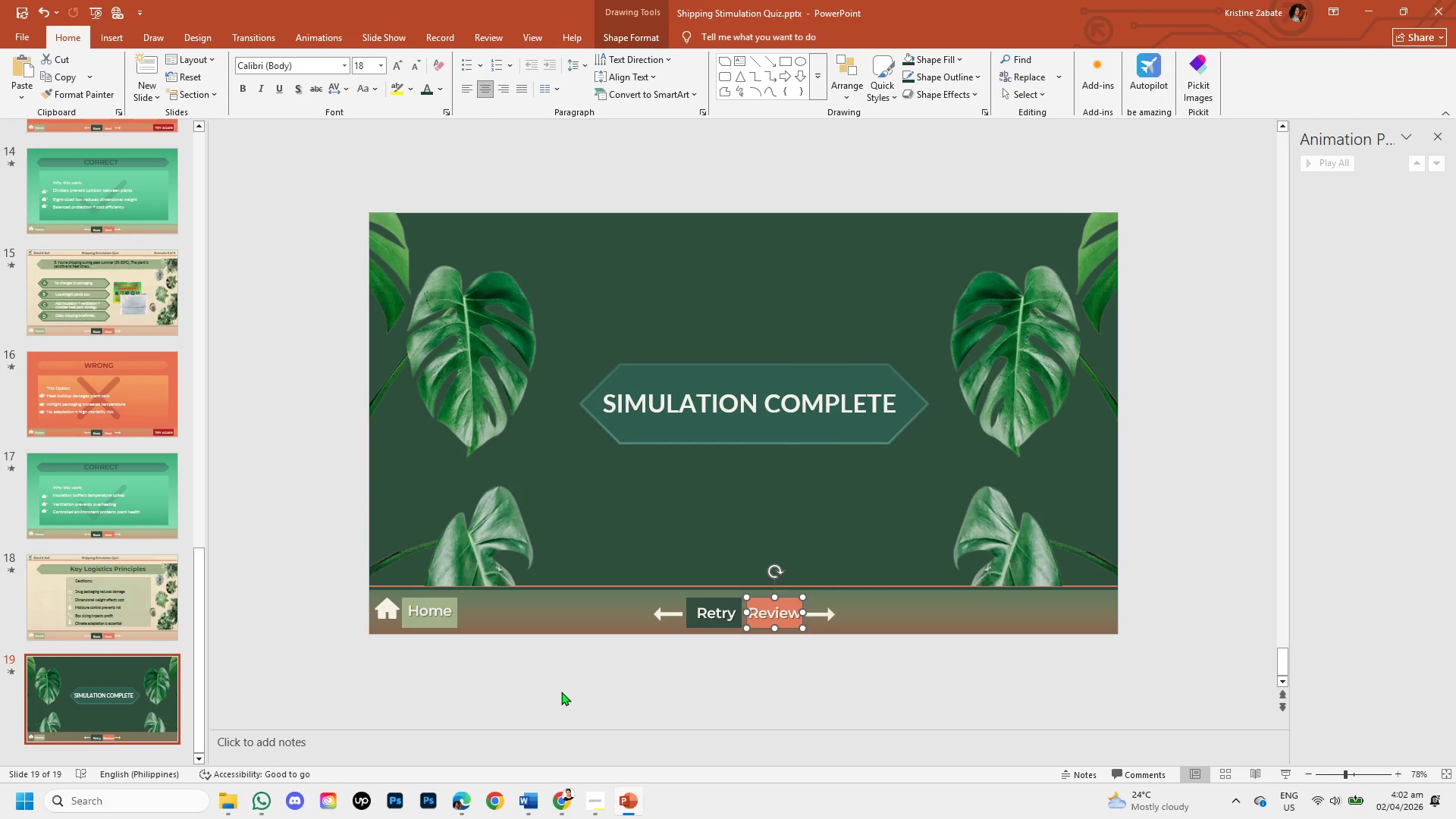 
left_click([561, 692])
 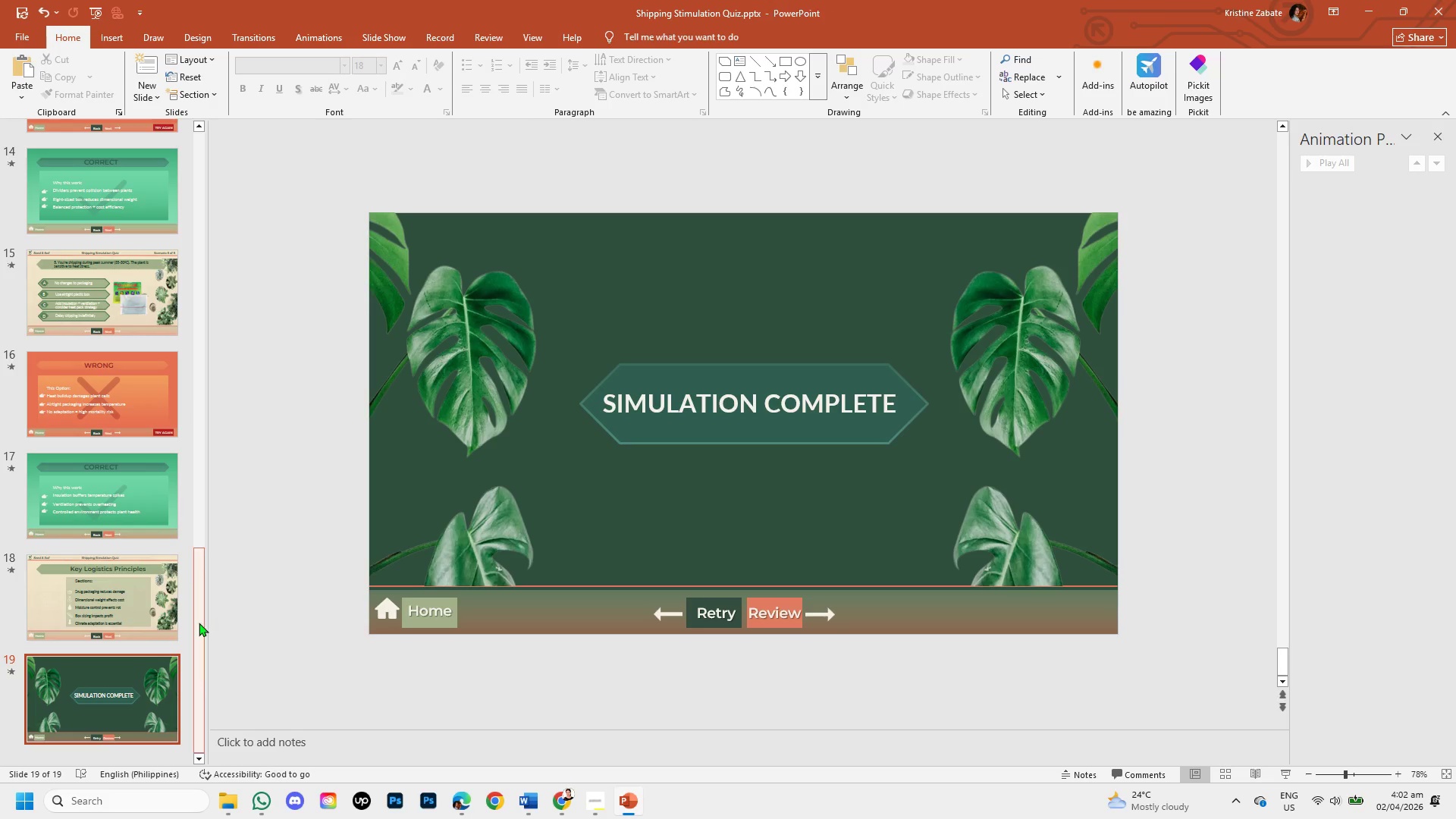 
left_click_drag(start_coordinate=[196, 623], to_coordinate=[228, 148])
 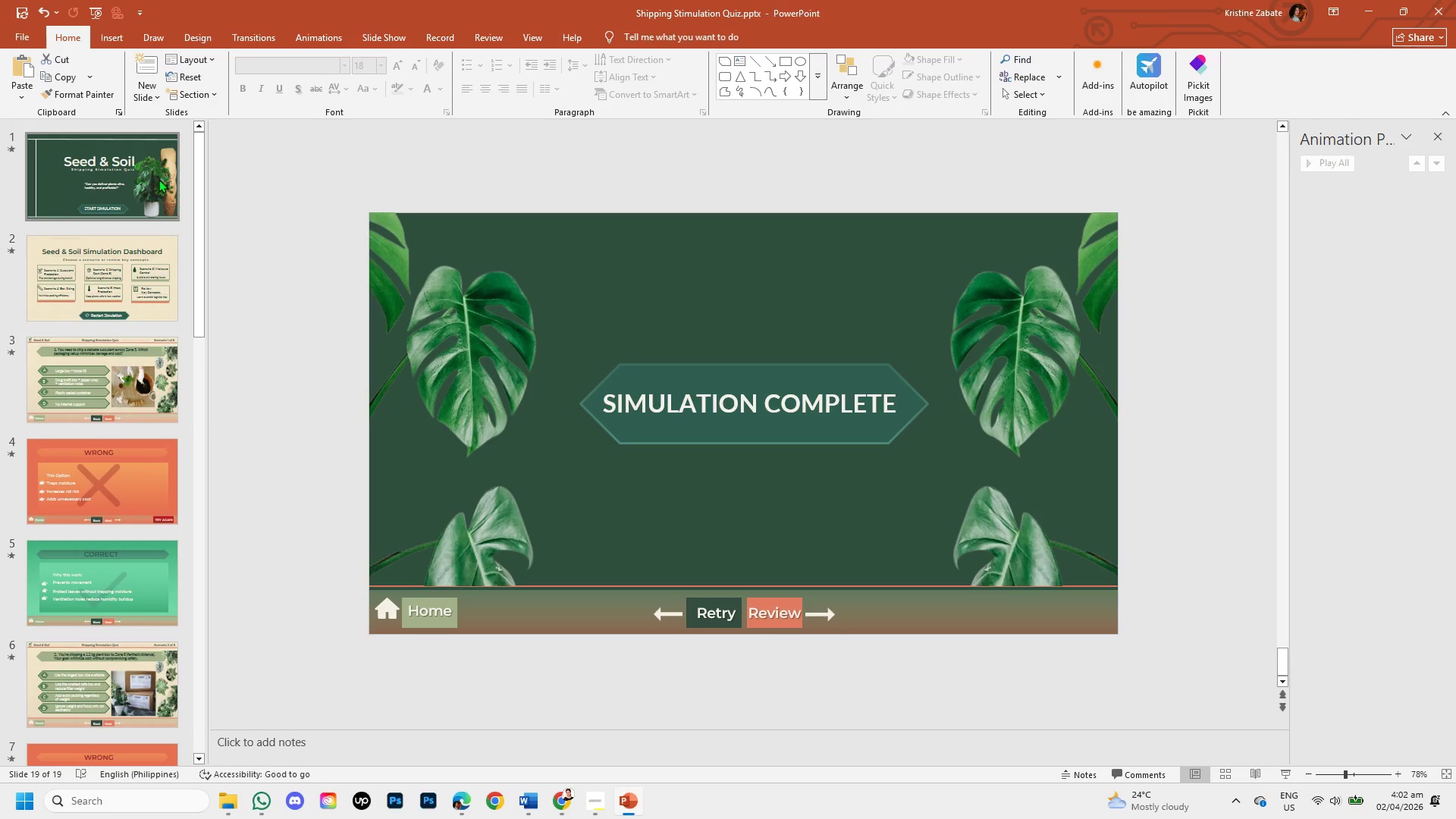 
left_click([158, 179])
 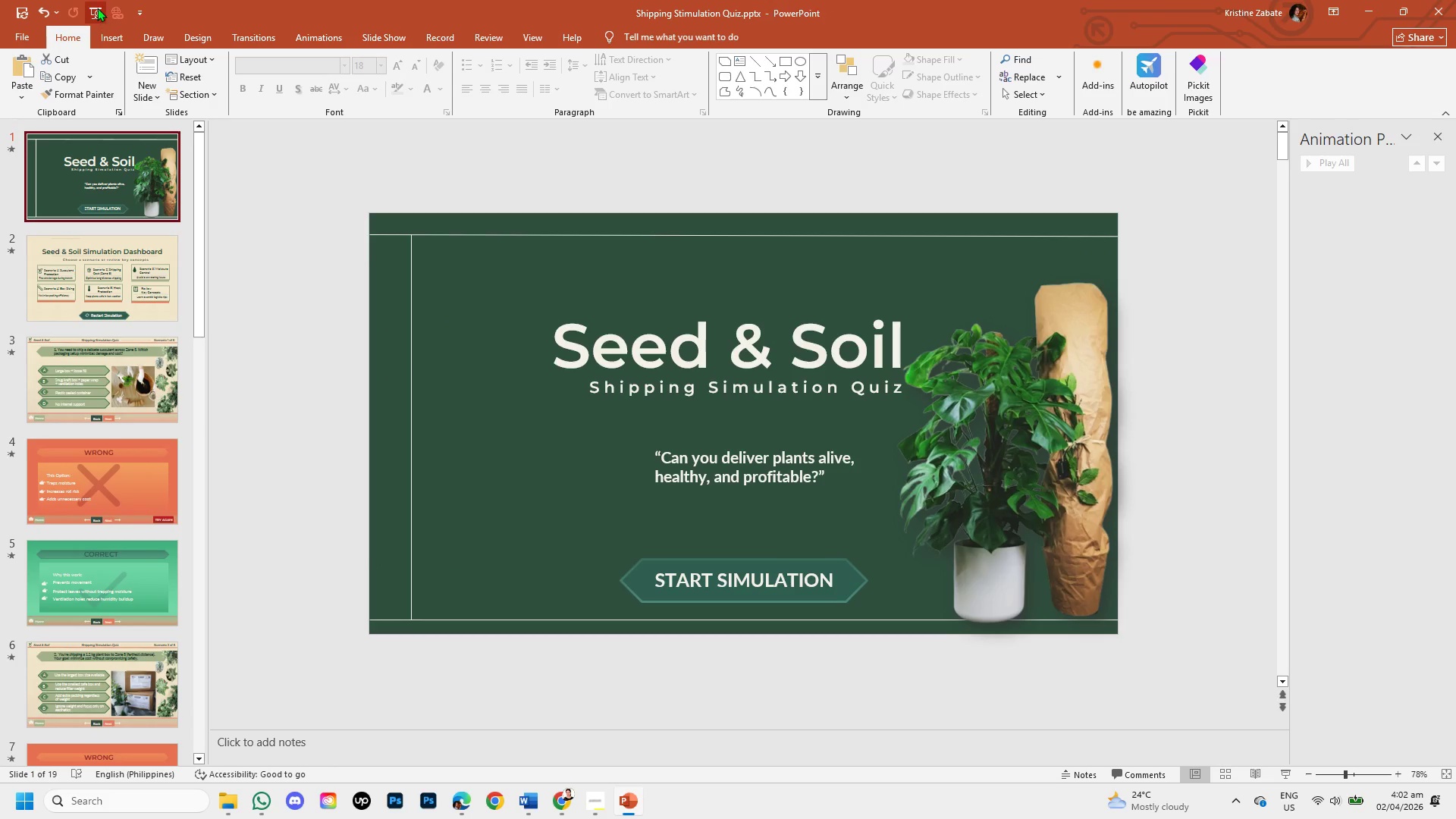 
left_click([96, 6])
 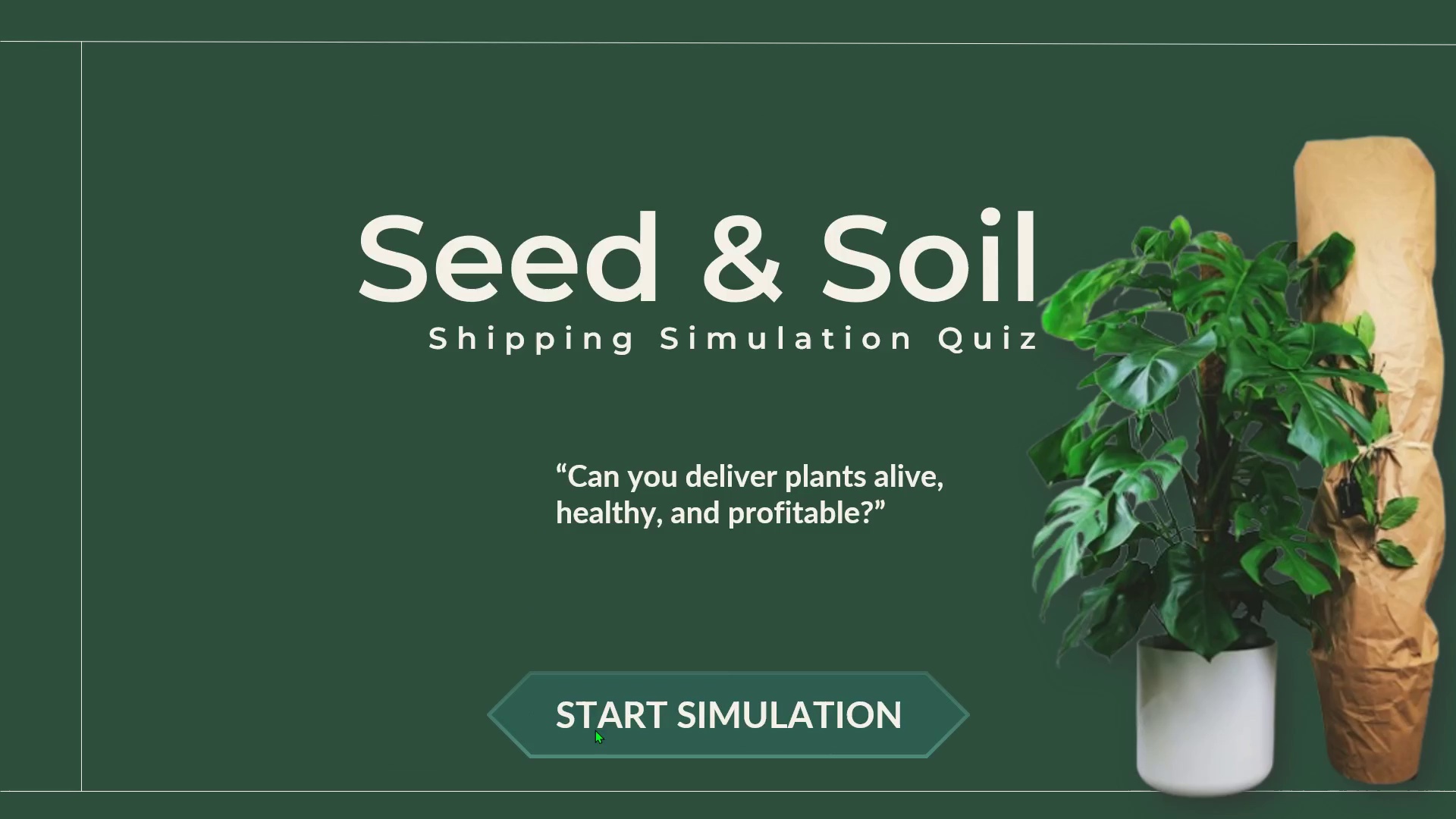 
left_click([605, 720])
 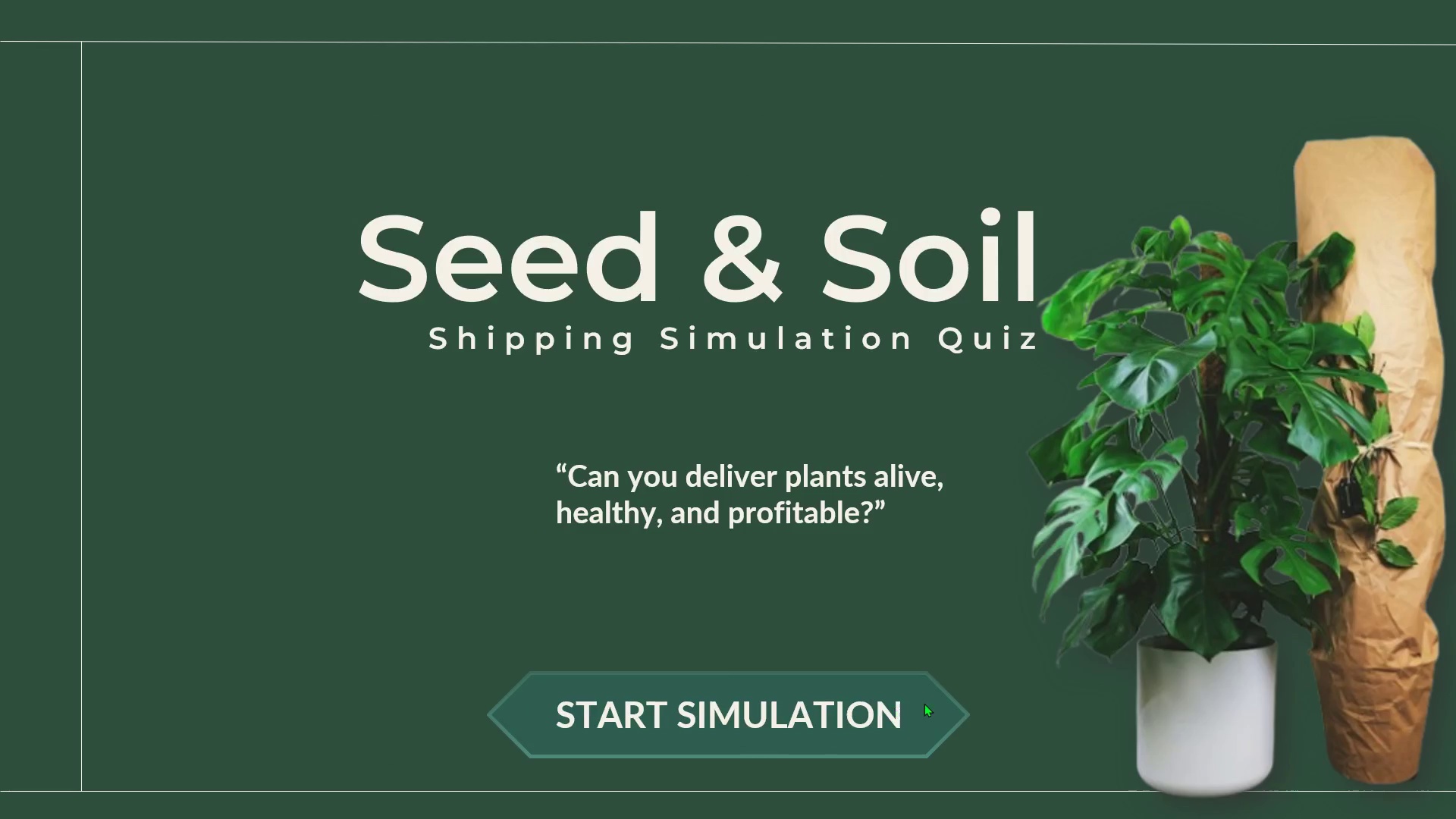 
left_click([938, 703])
 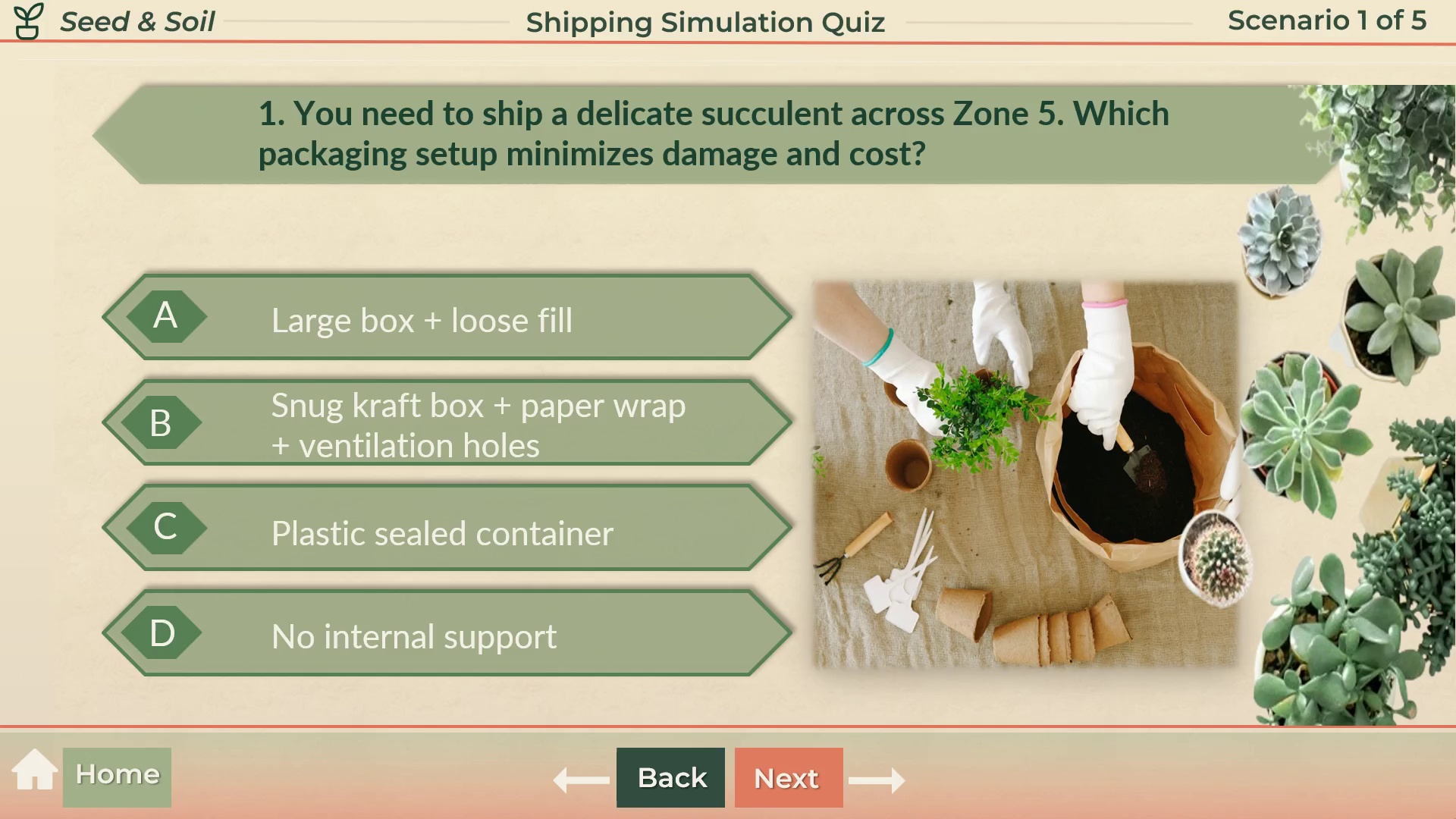 
wait(5.55)
 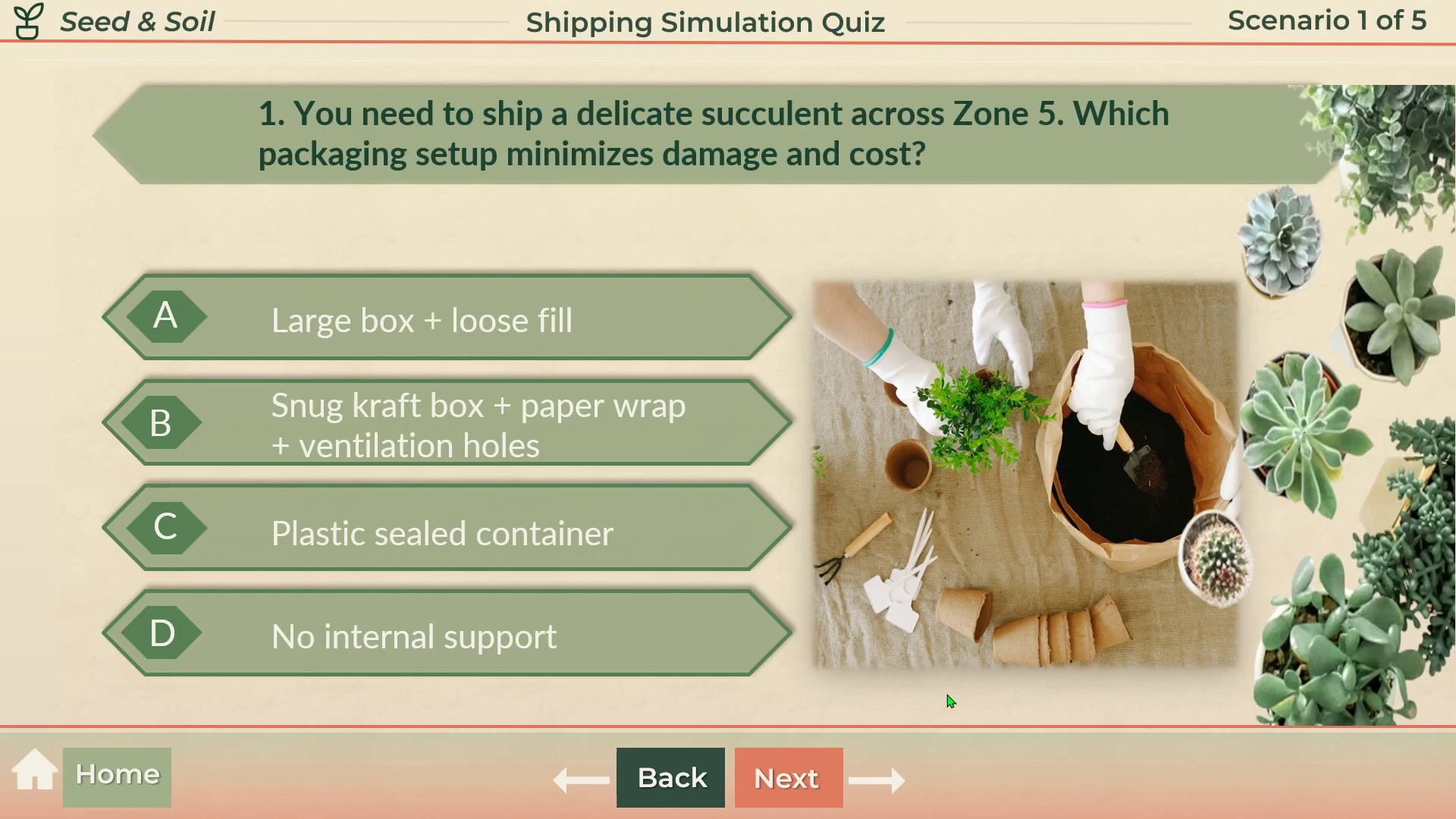 
left_click([691, 321])
 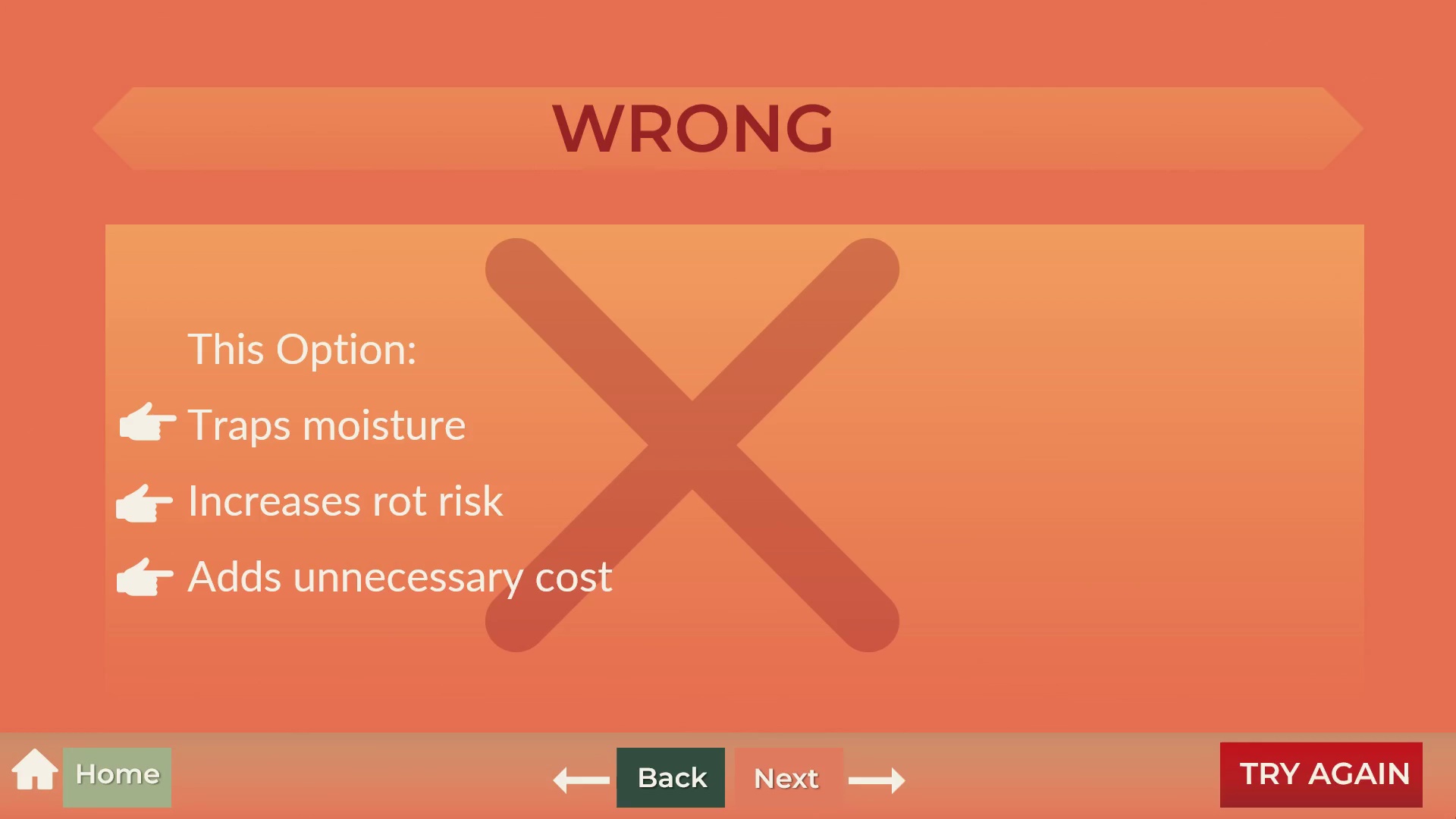 
wait(6.69)
 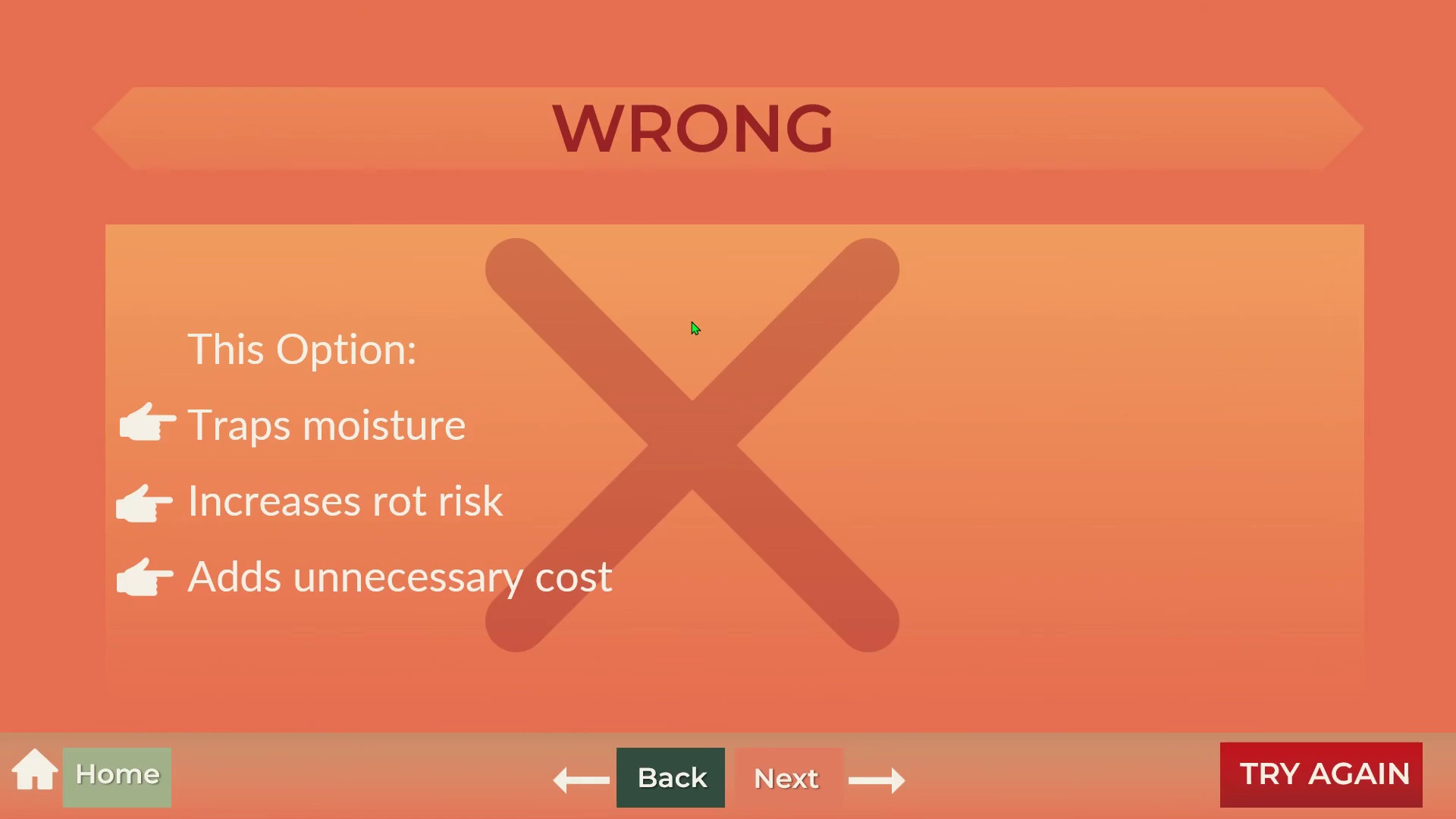 
left_click([1353, 746])
 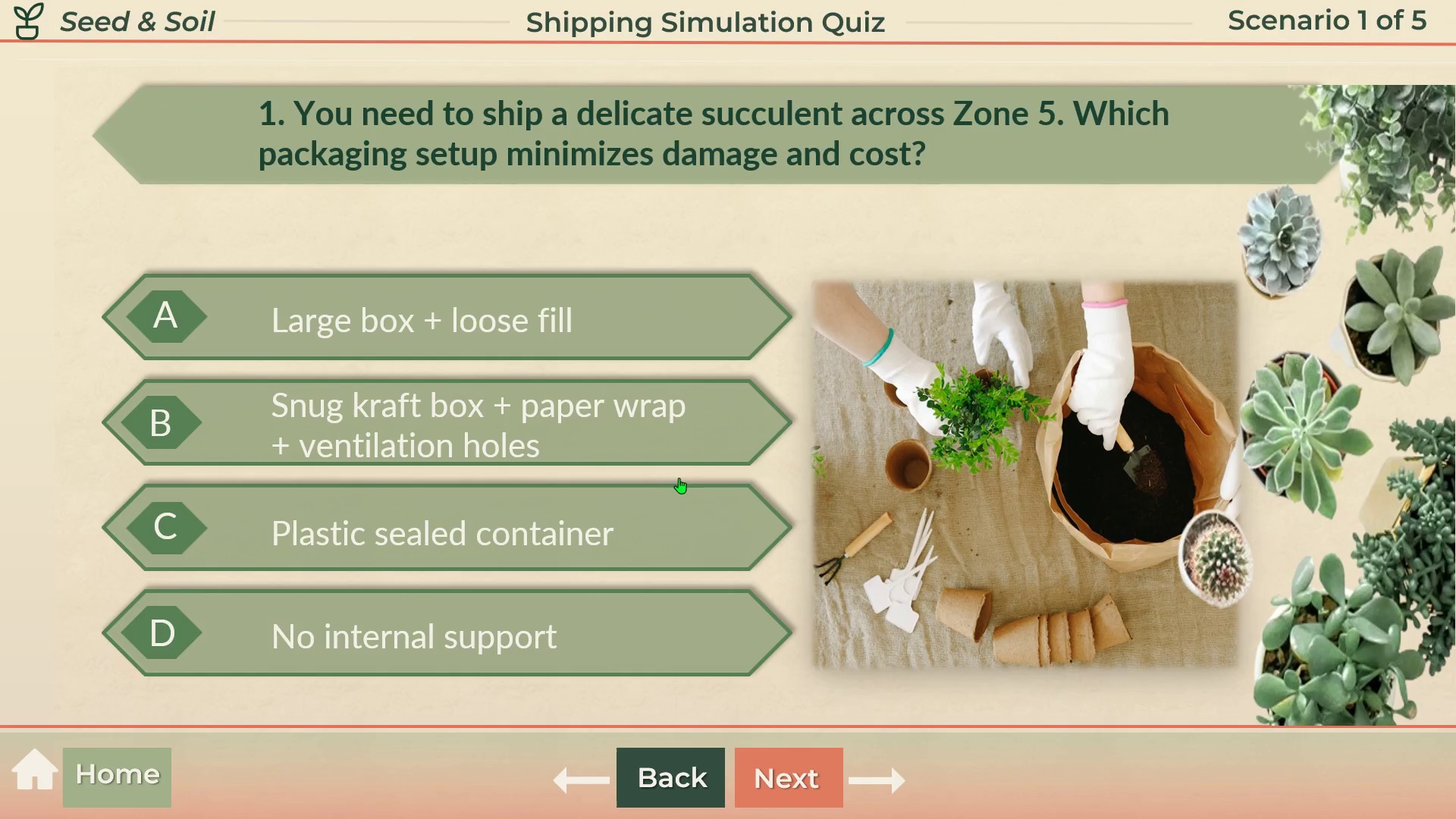 
left_click([689, 444])
 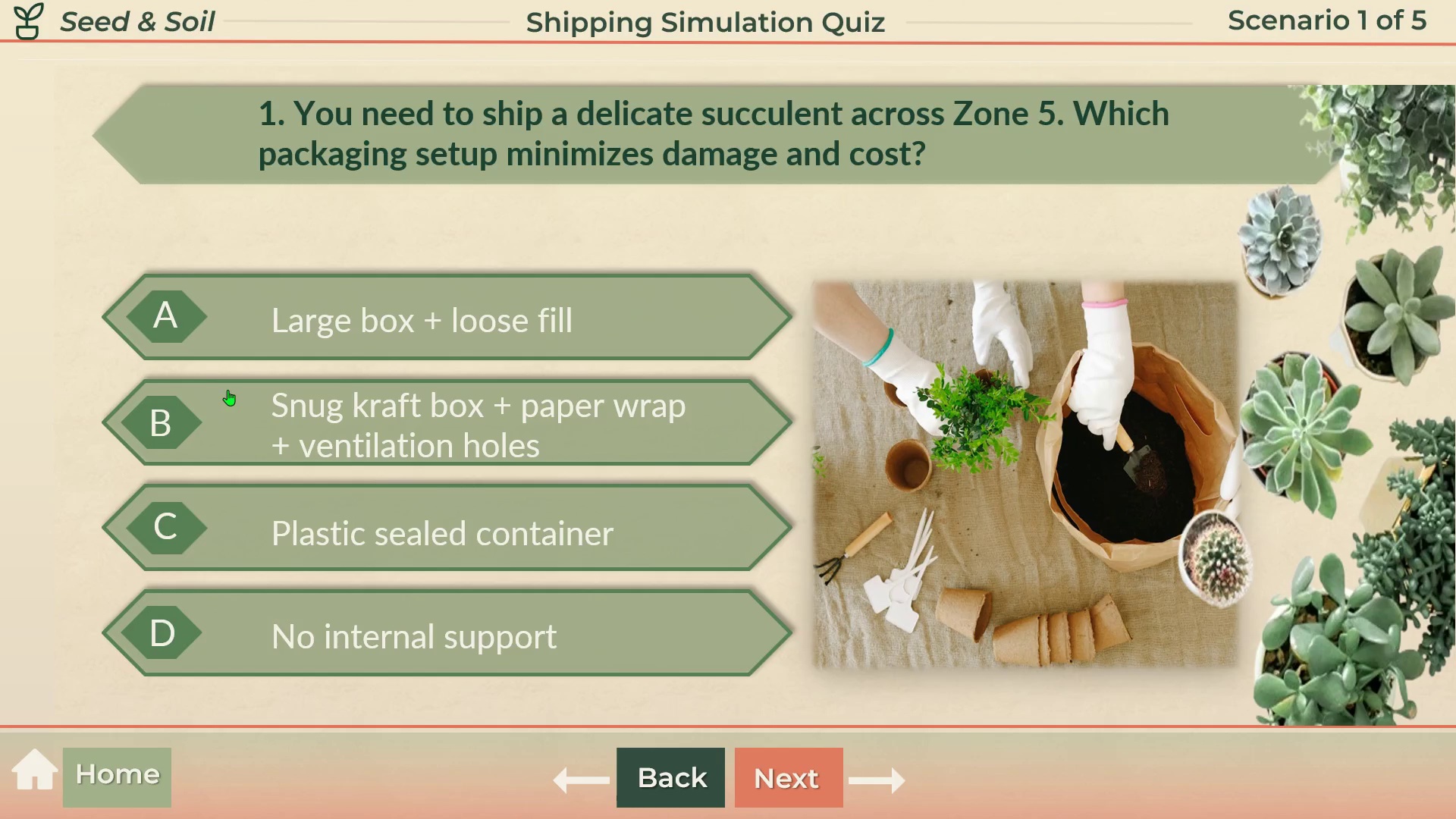 
left_click([205, 401])
 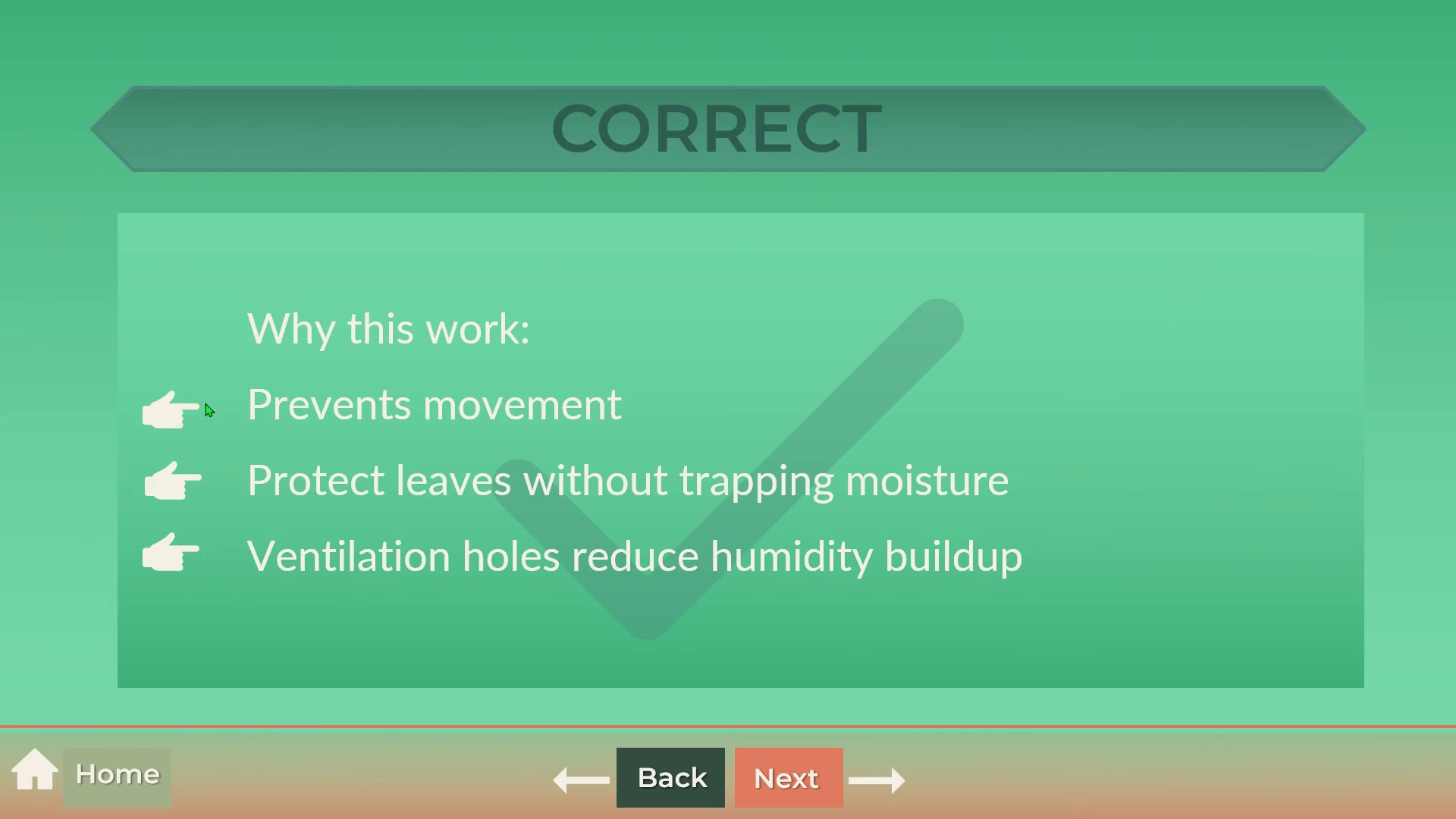 
wait(9.34)
 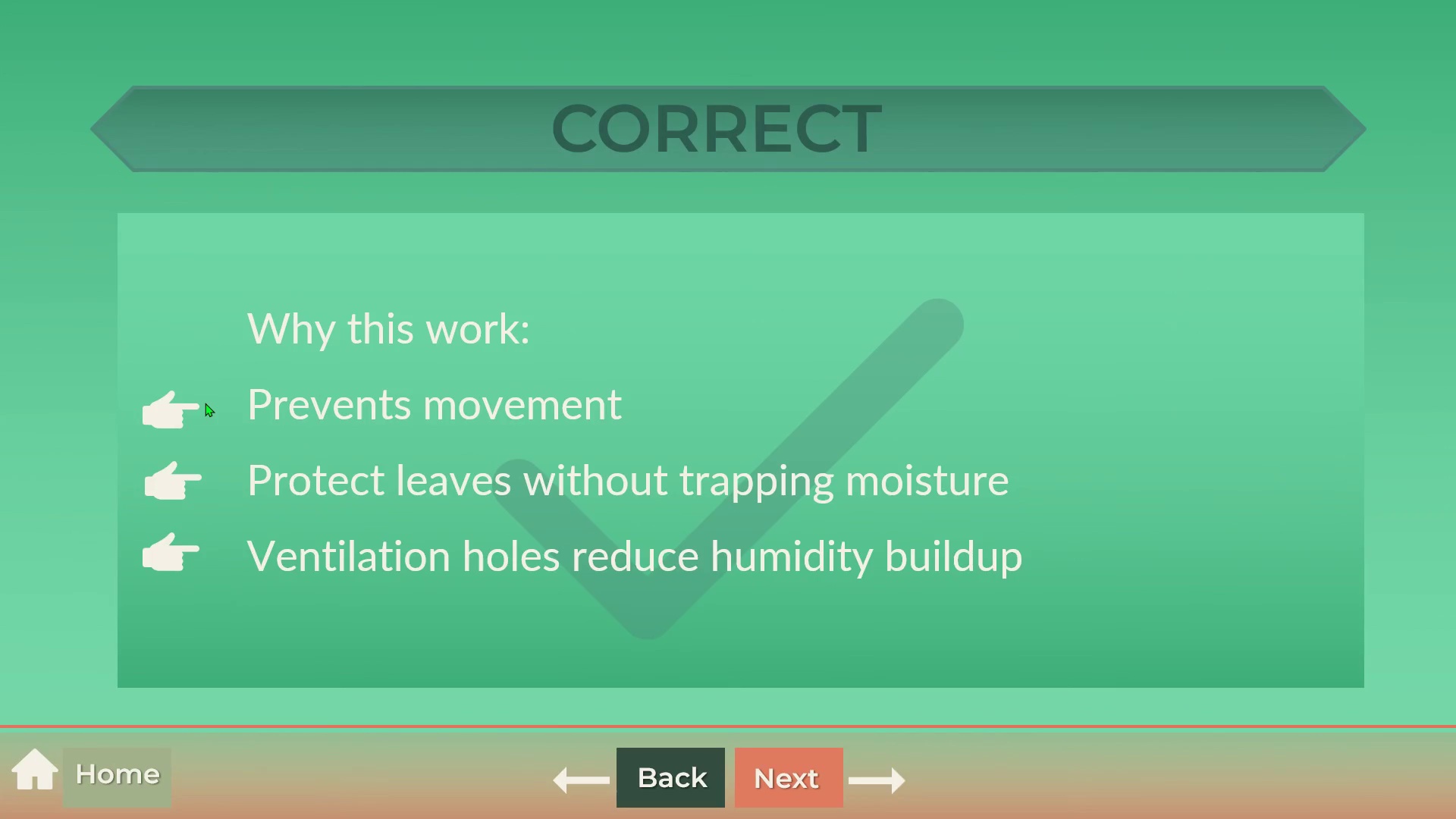 
left_click([687, 755])
 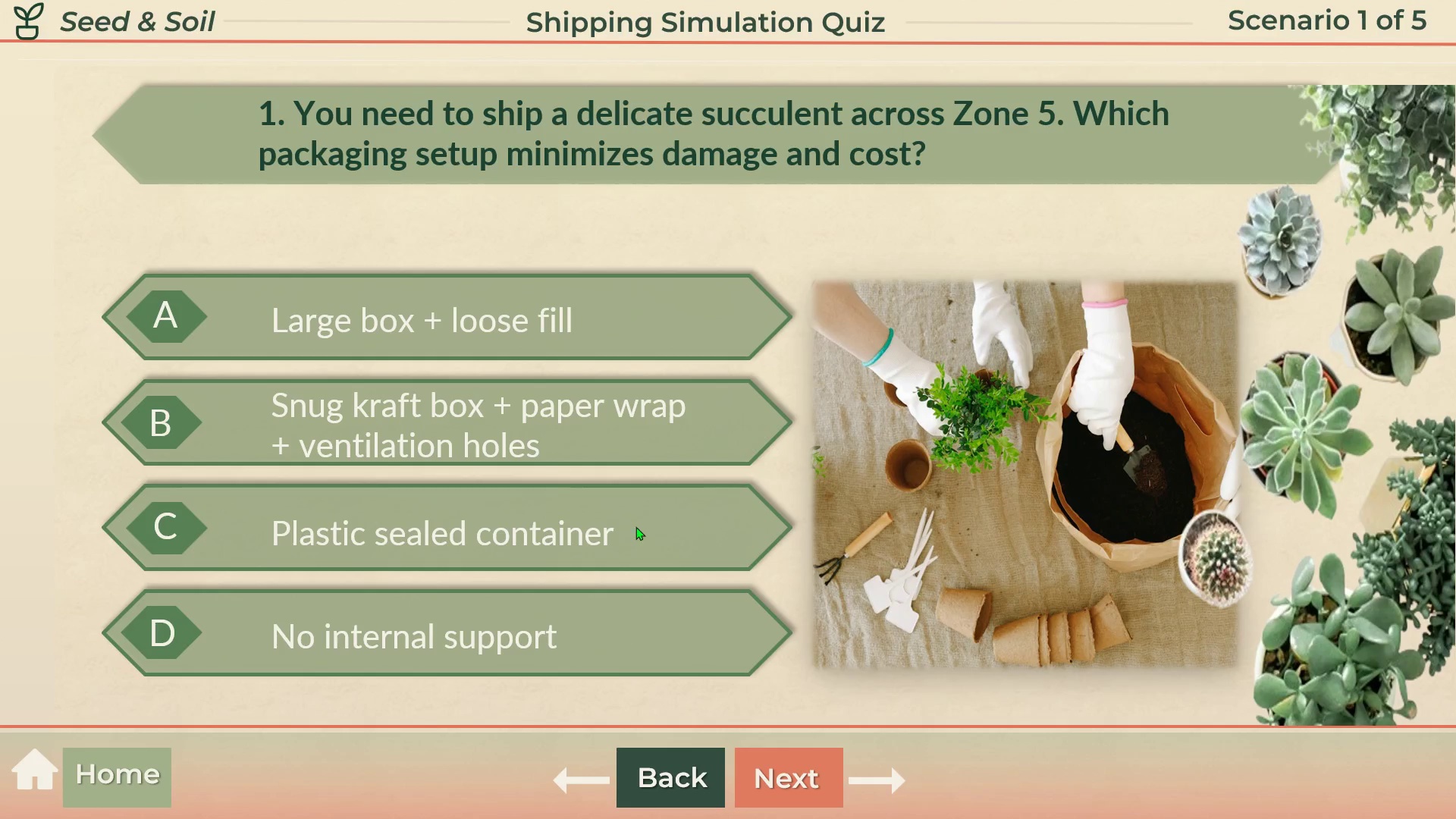 
left_click([637, 516])
 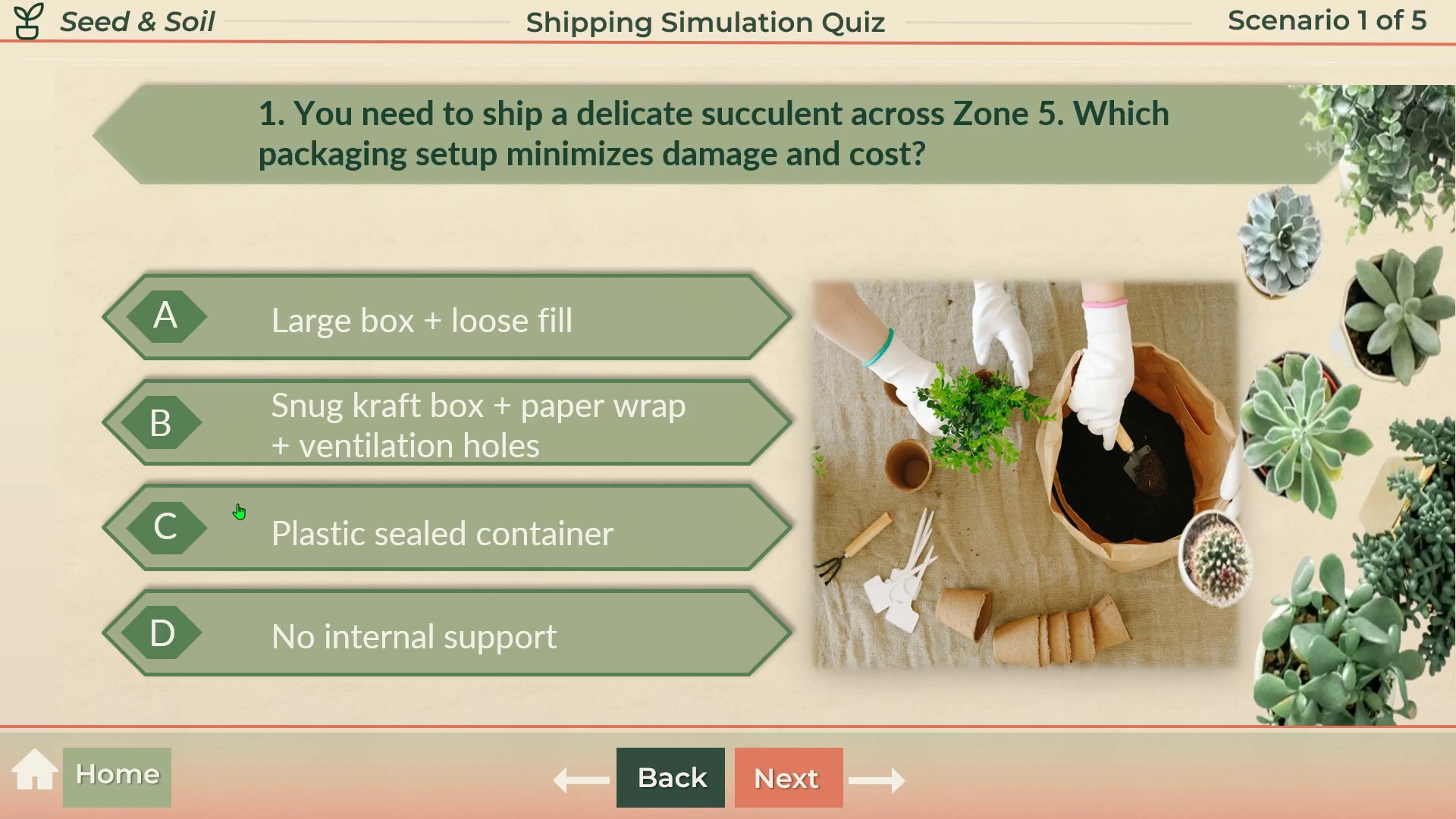 
left_click([237, 504])
 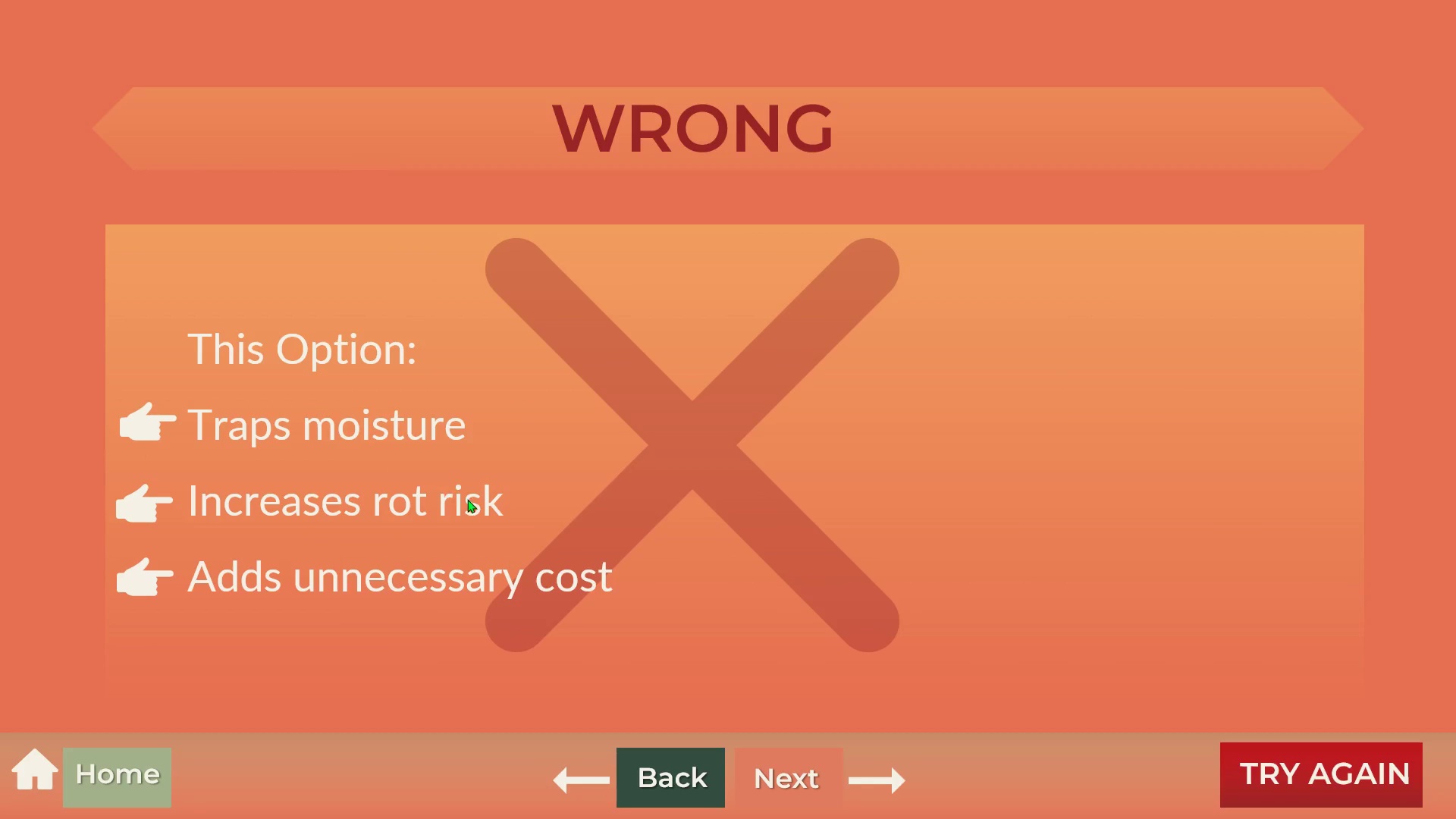 
wait(6.27)
 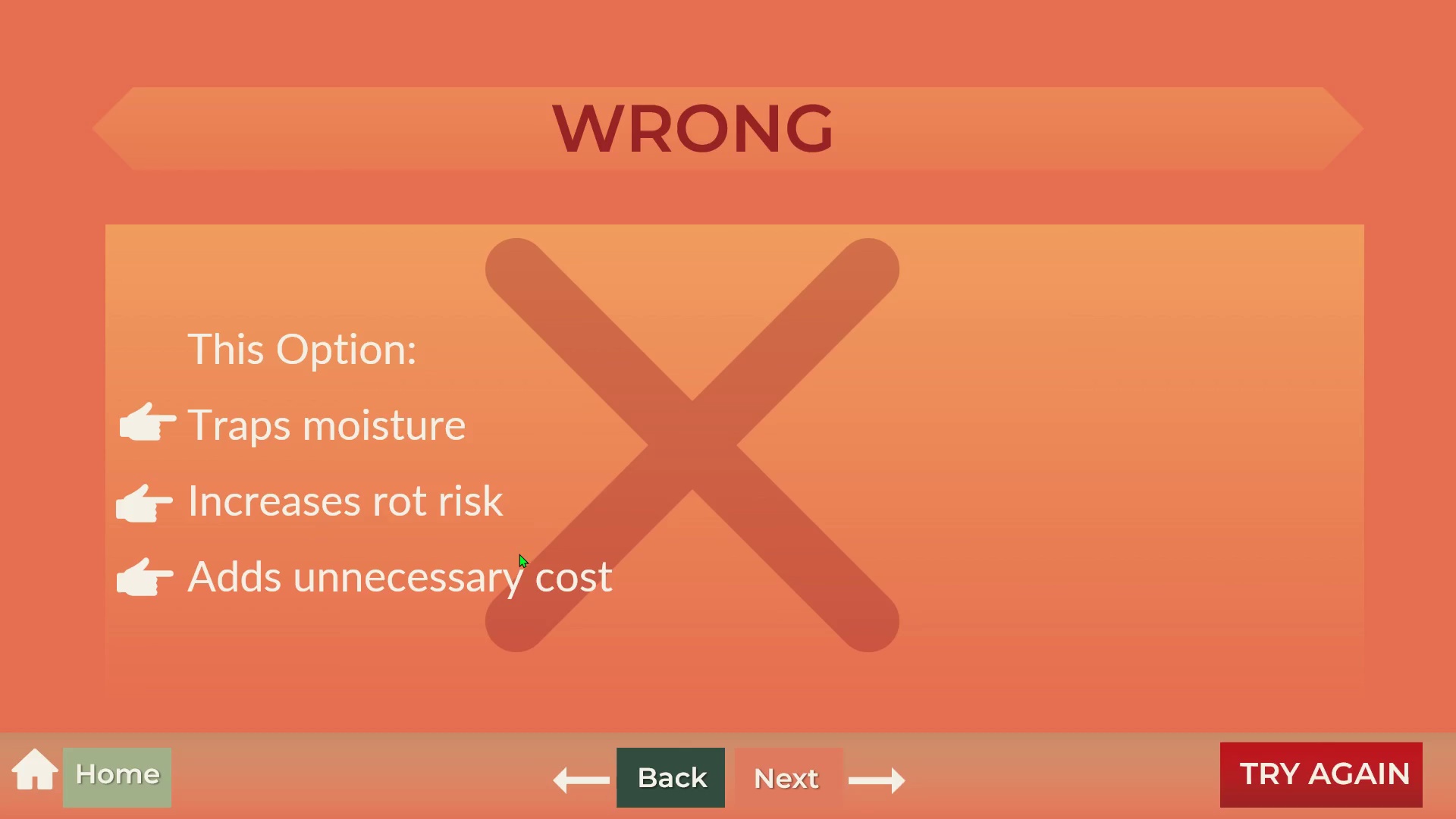 
left_click([687, 755])
 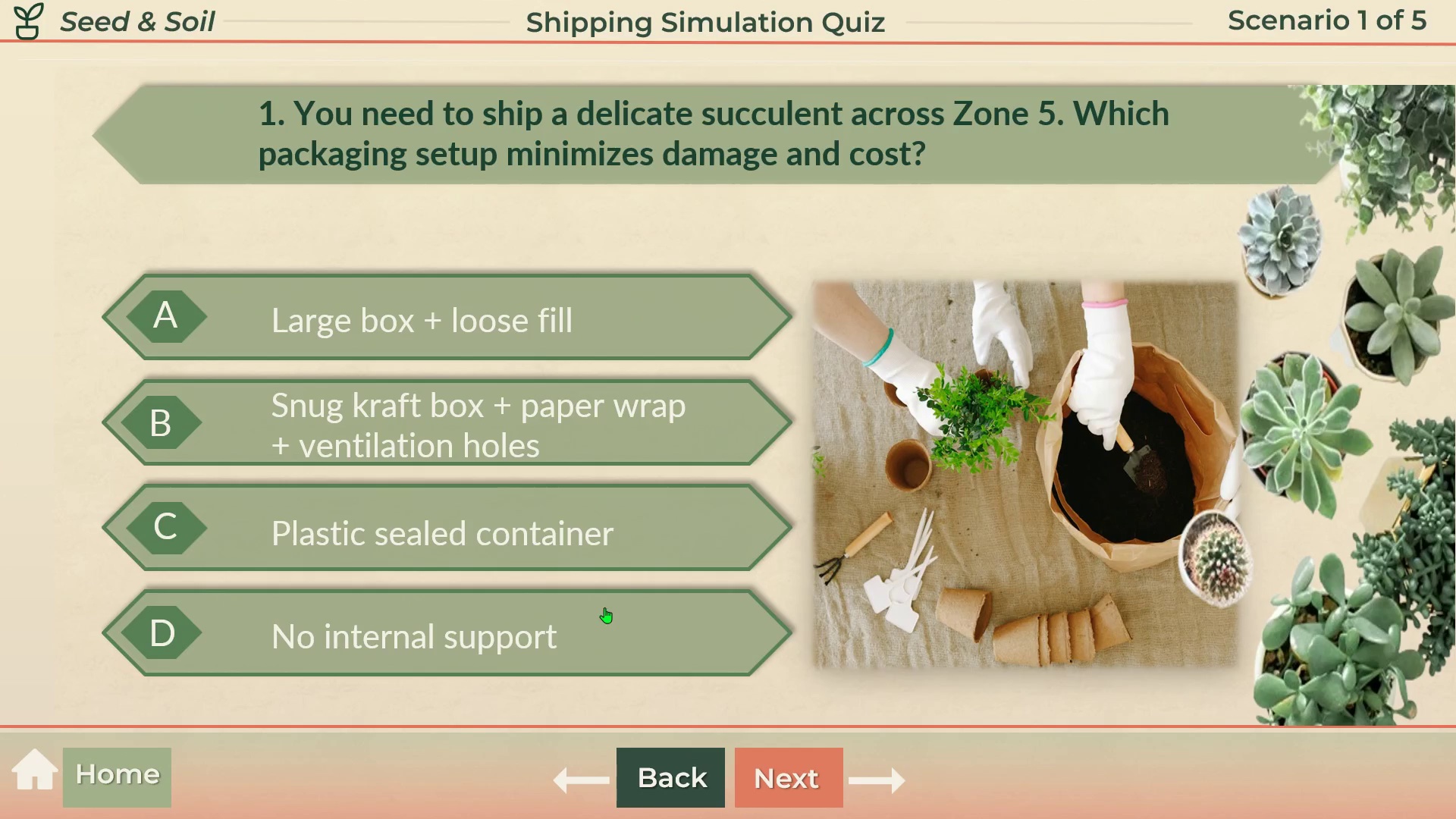 
left_click([605, 605])
 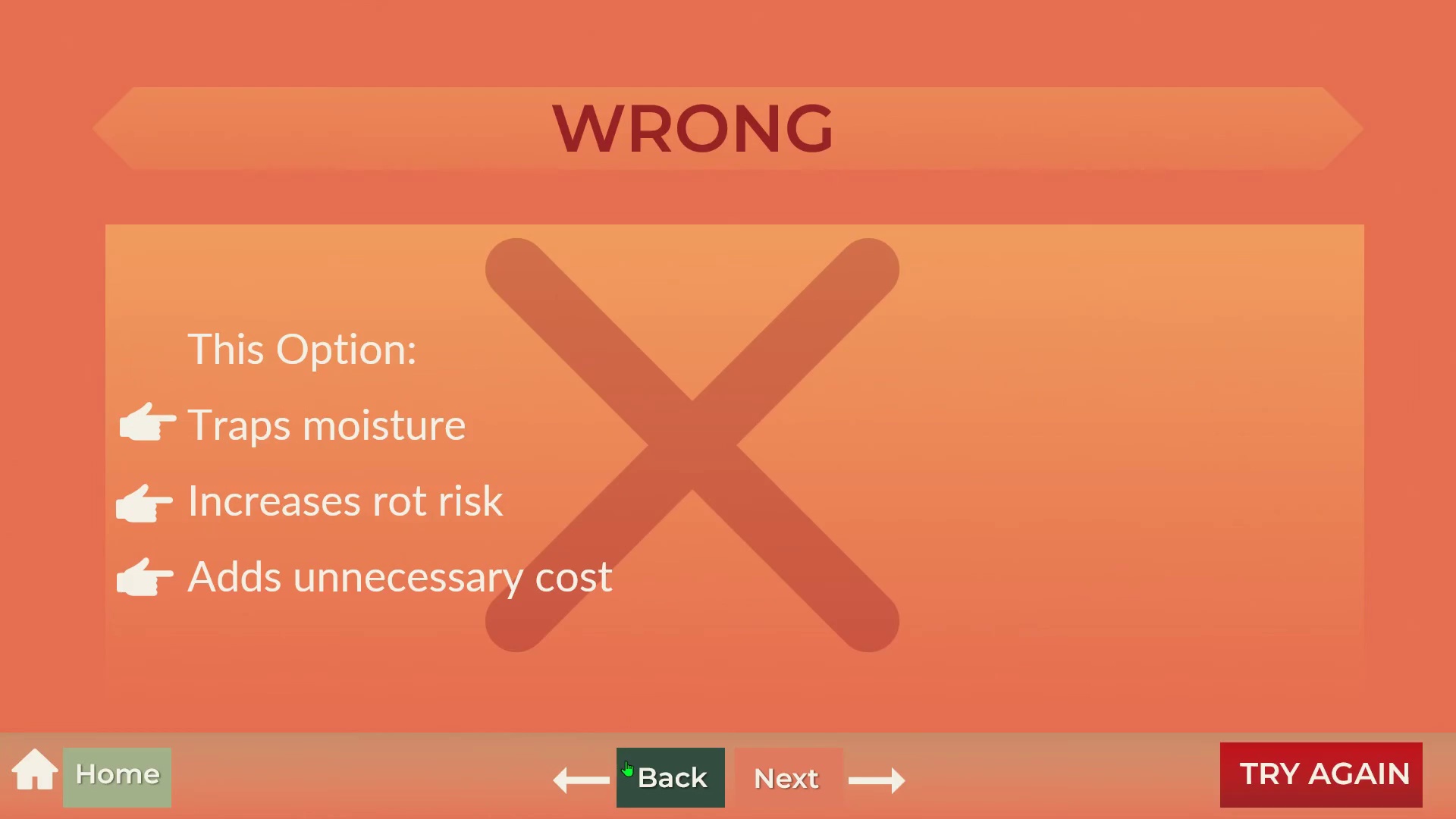 
left_click([625, 752])
 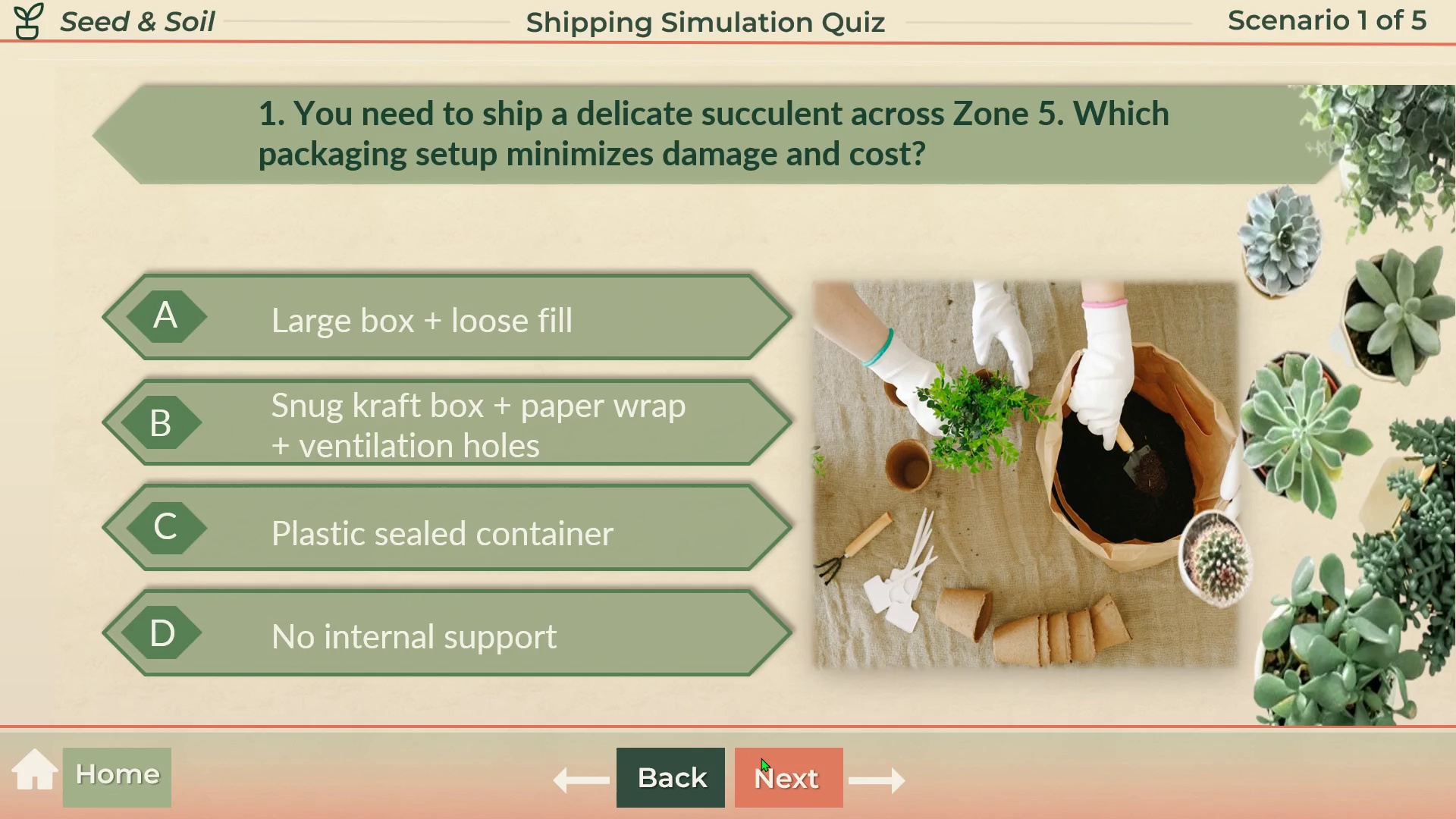 
left_click([776, 757])
 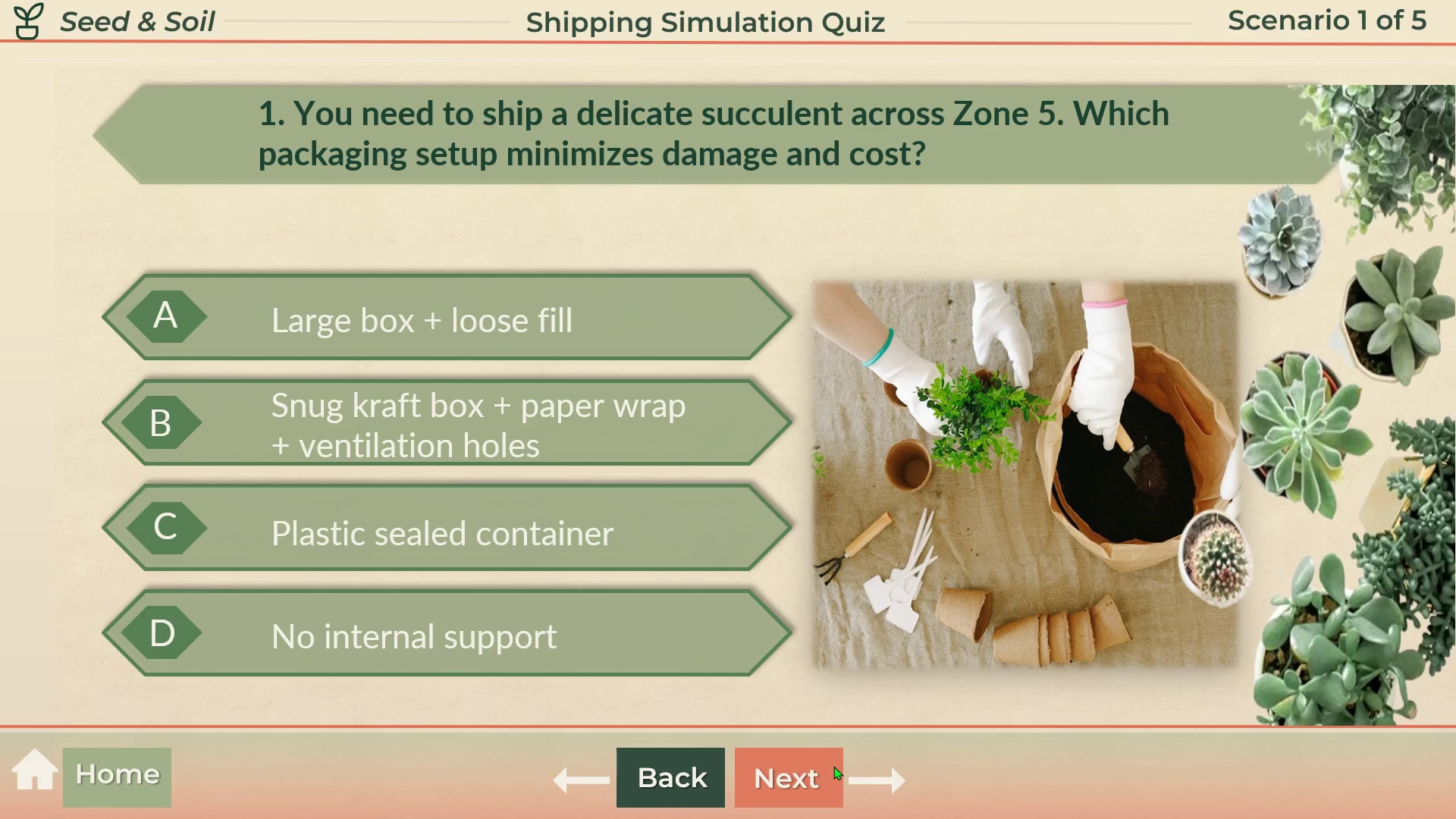 
left_click([833, 766])
 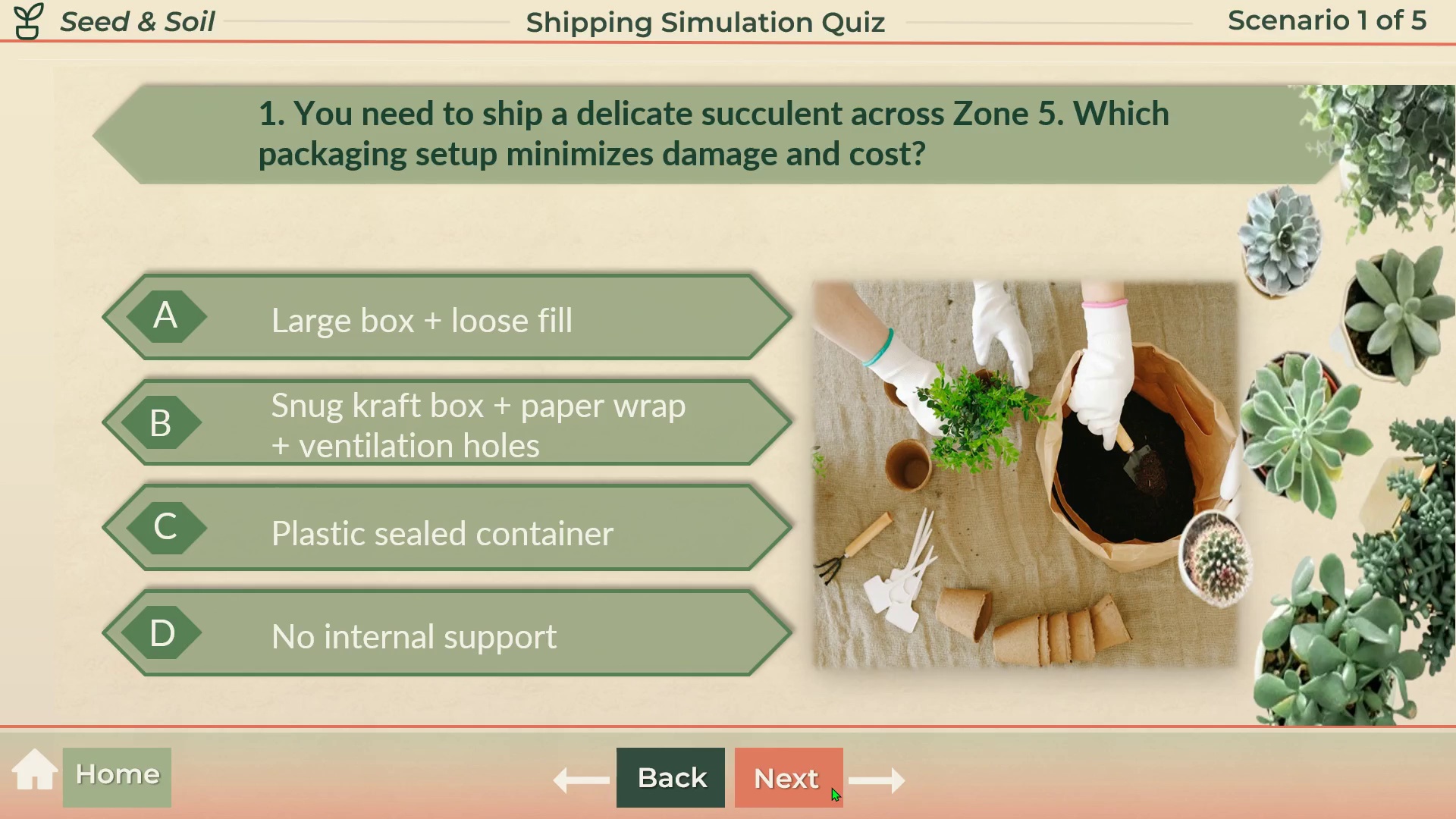 
left_click([831, 787])
 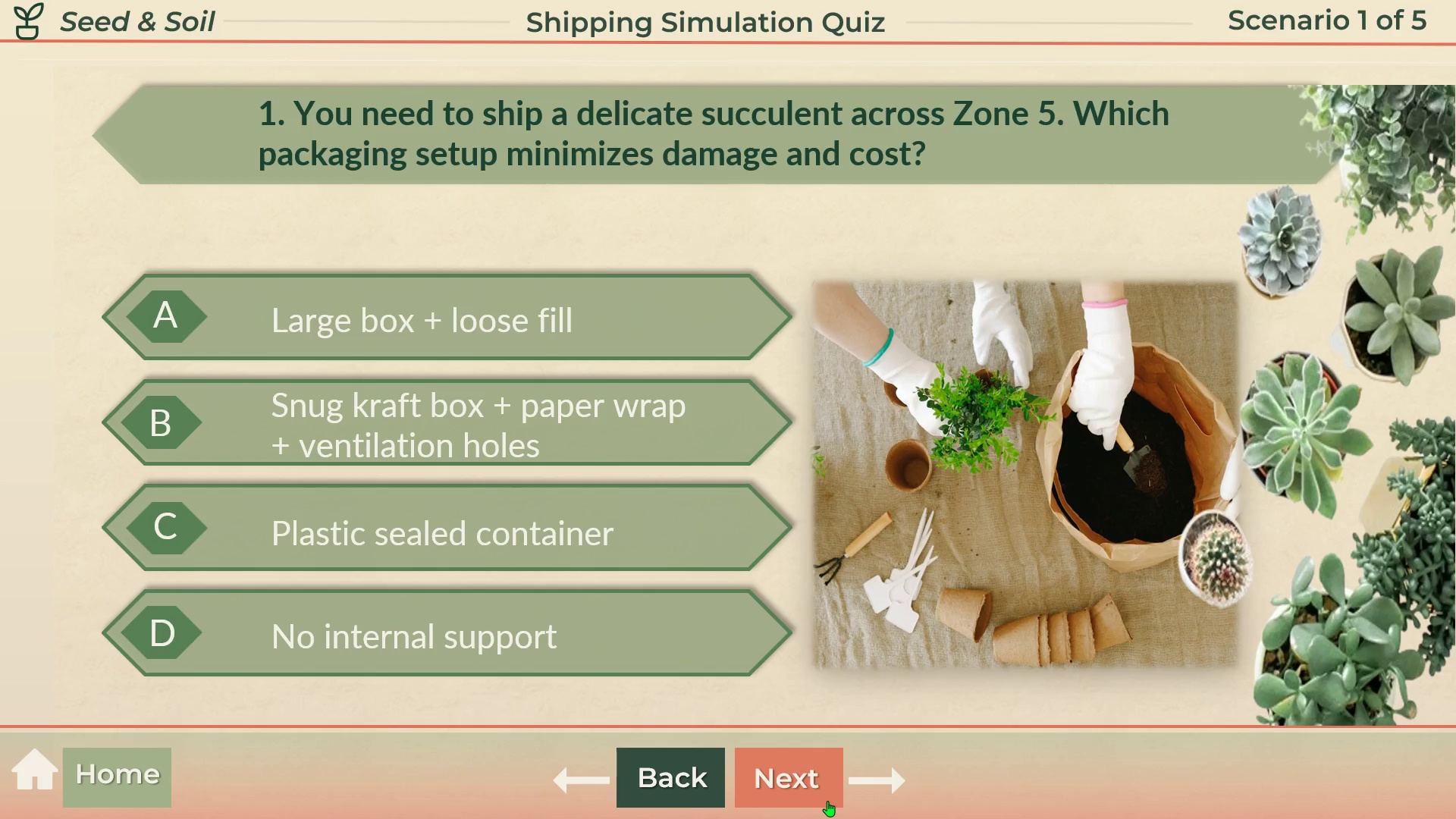 
left_click([827, 801])
 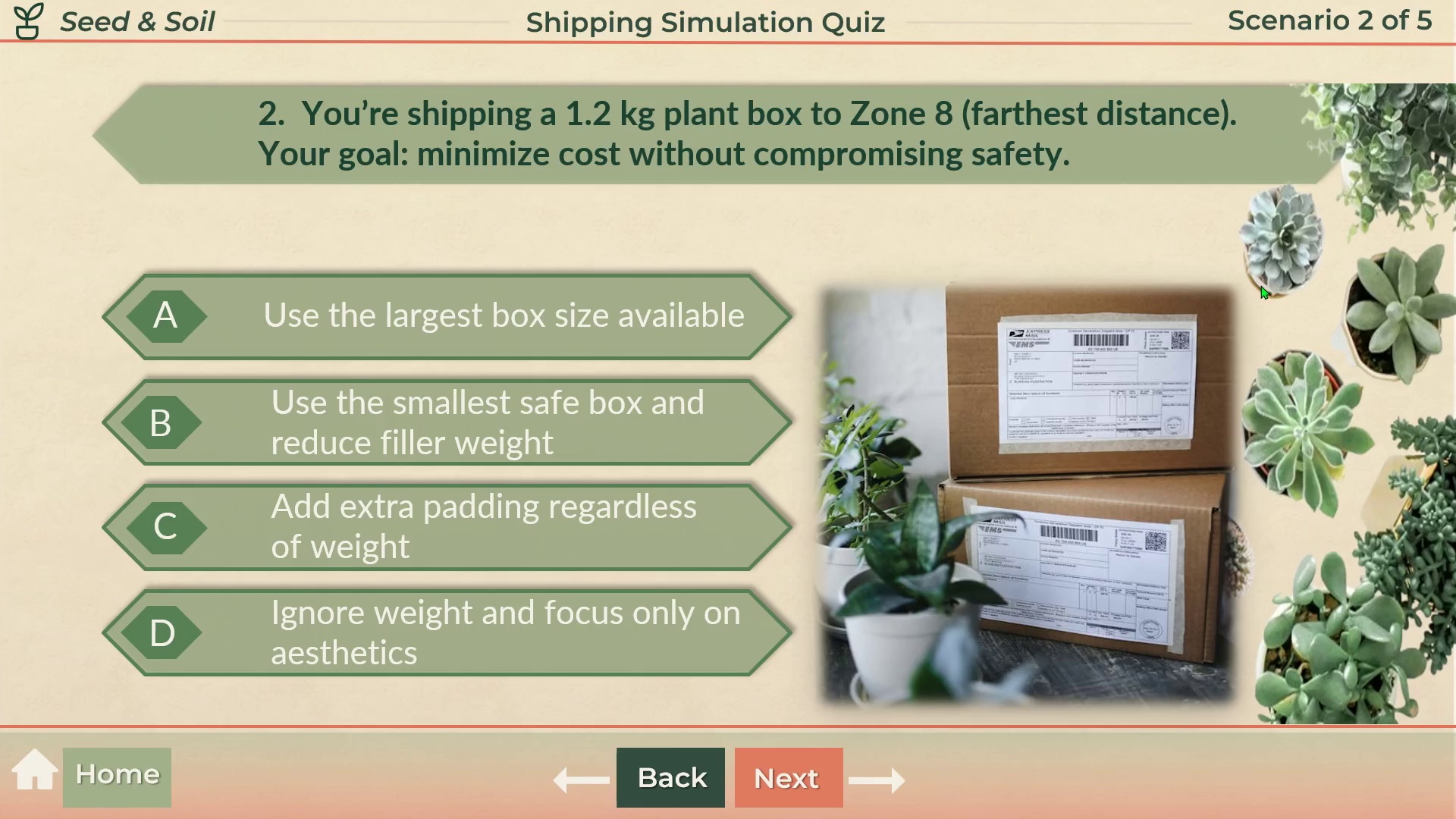 
left_click([253, 293])
 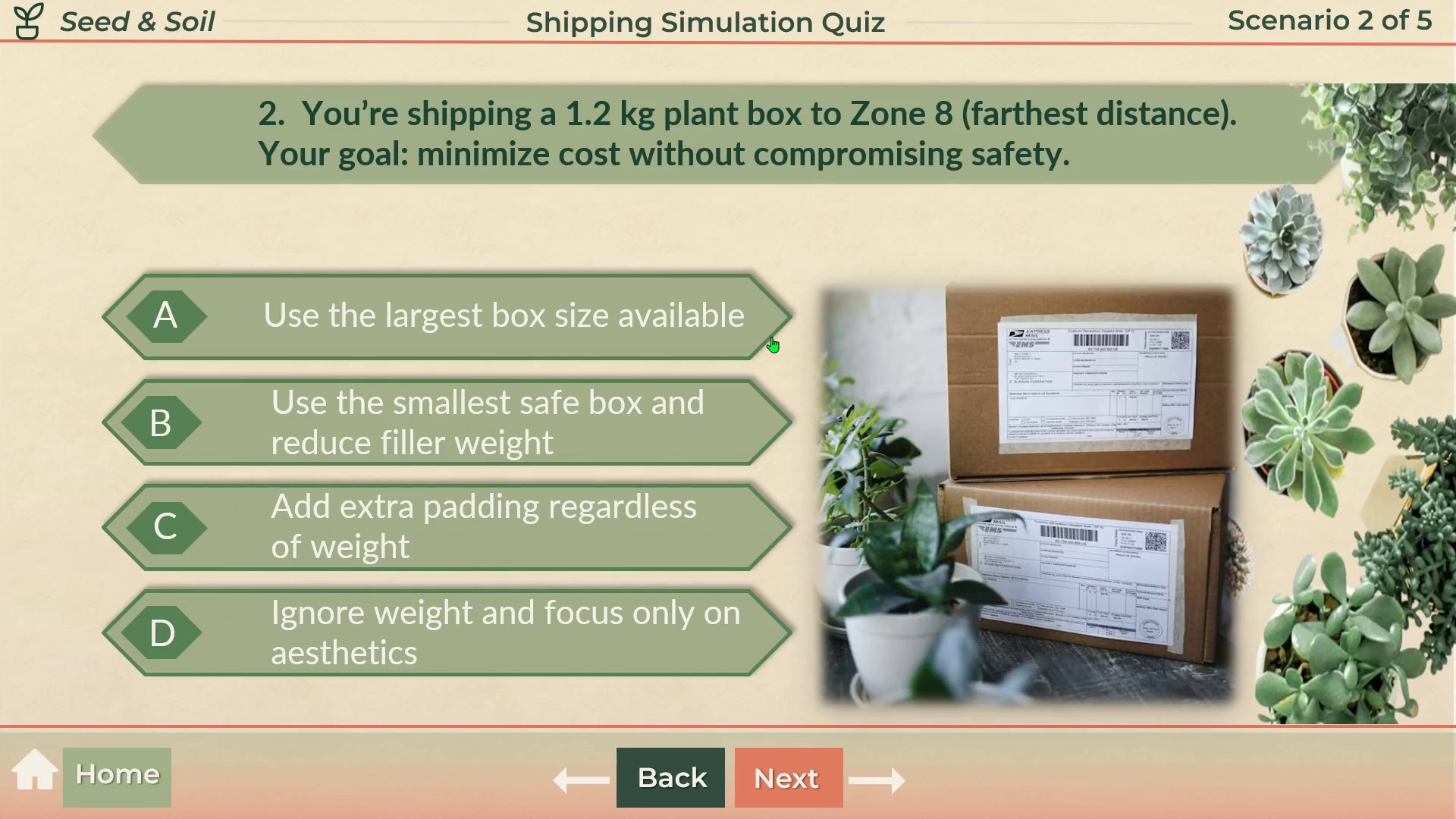 
left_click([755, 318])
 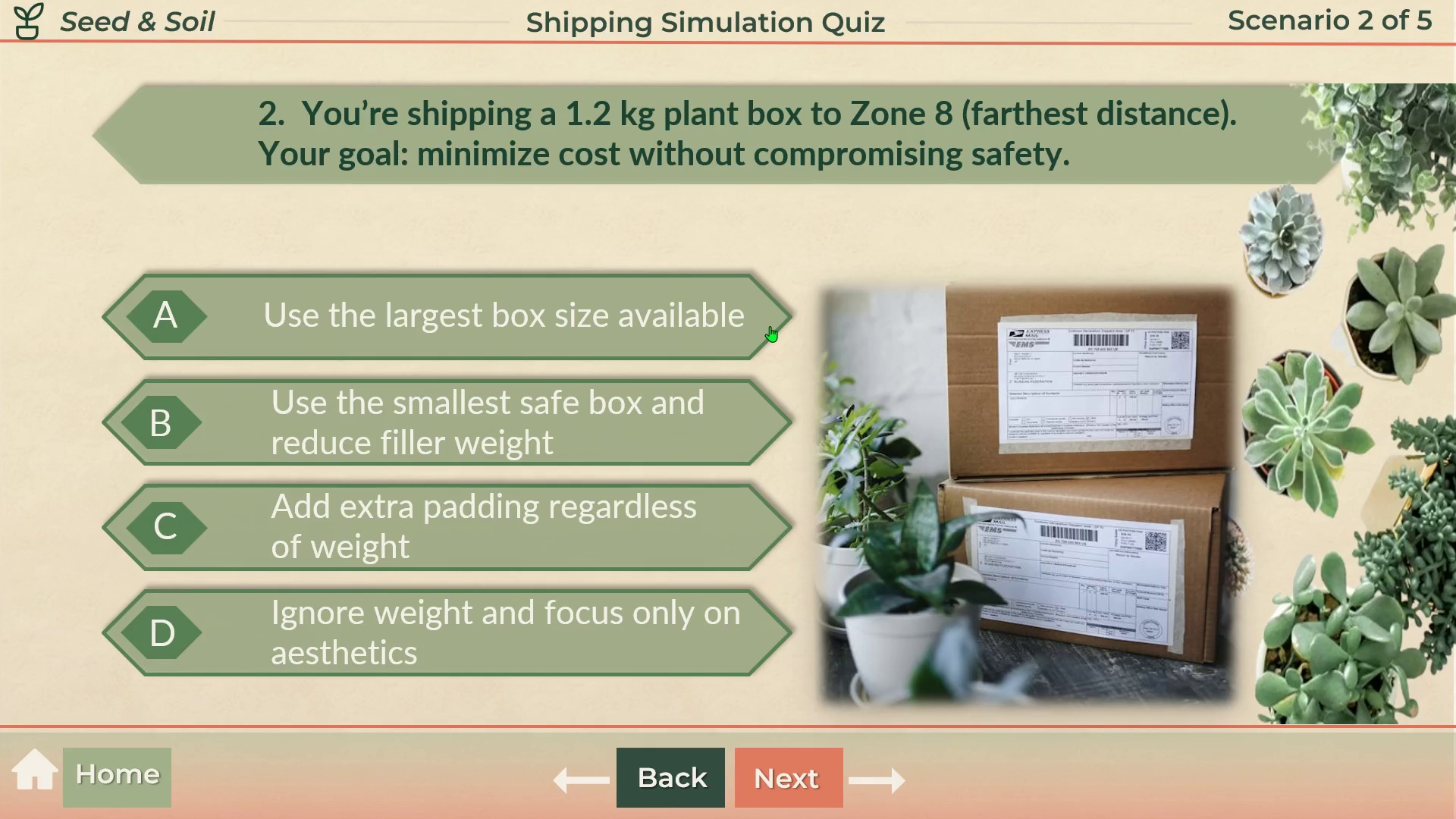 
left_click([770, 326])
 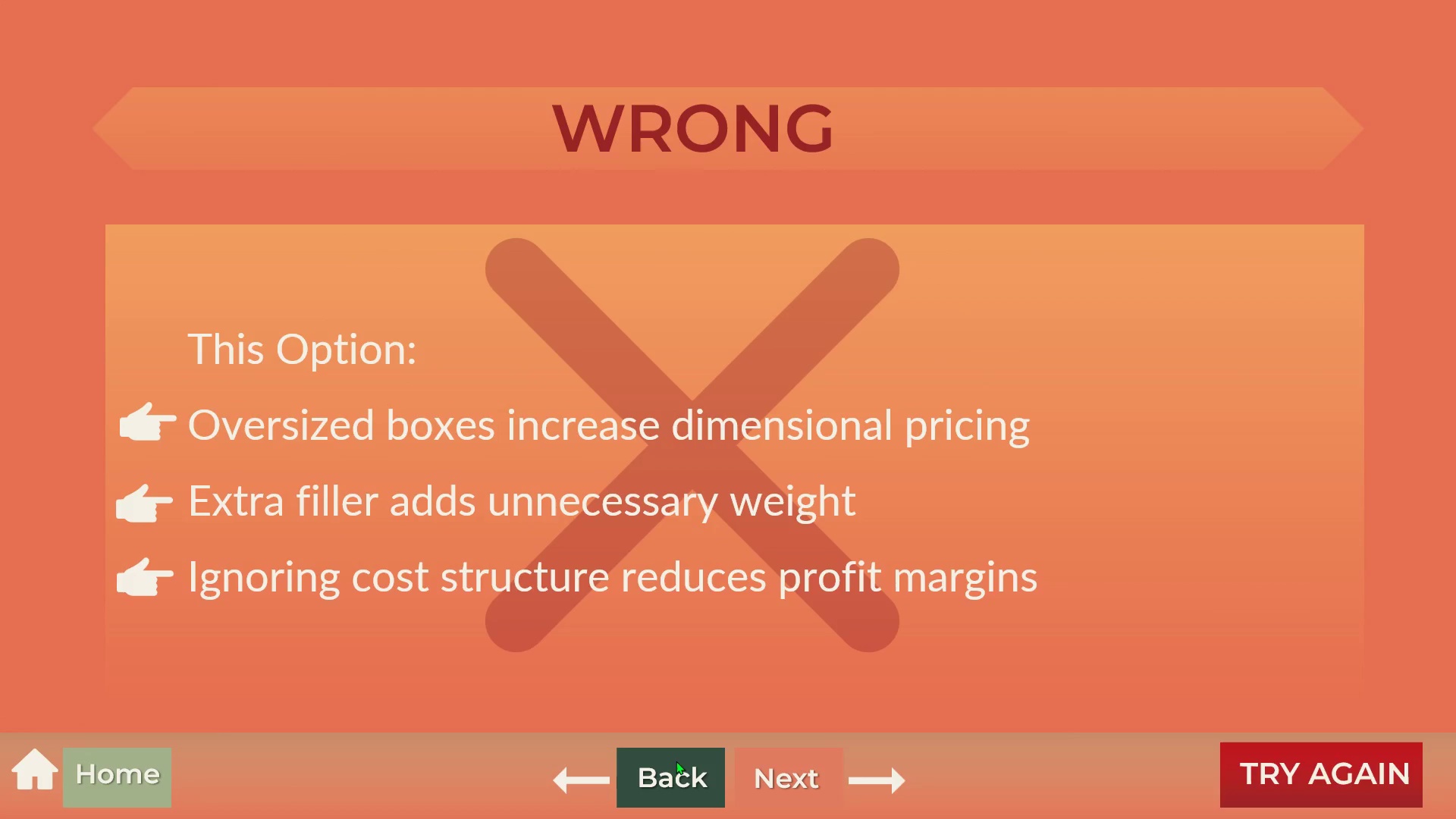 
left_click([1237, 767])
 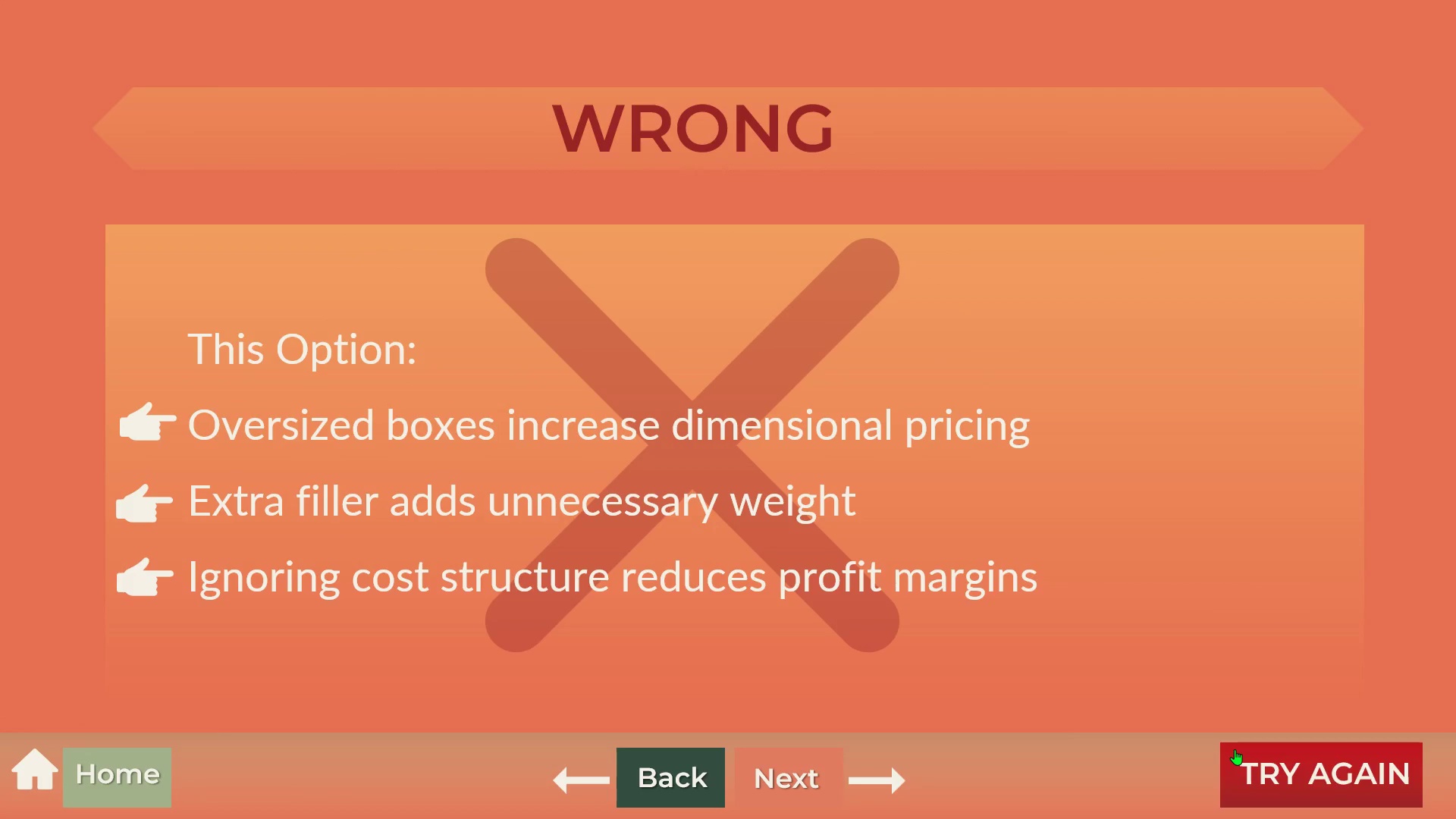 
left_click([1235, 749])
 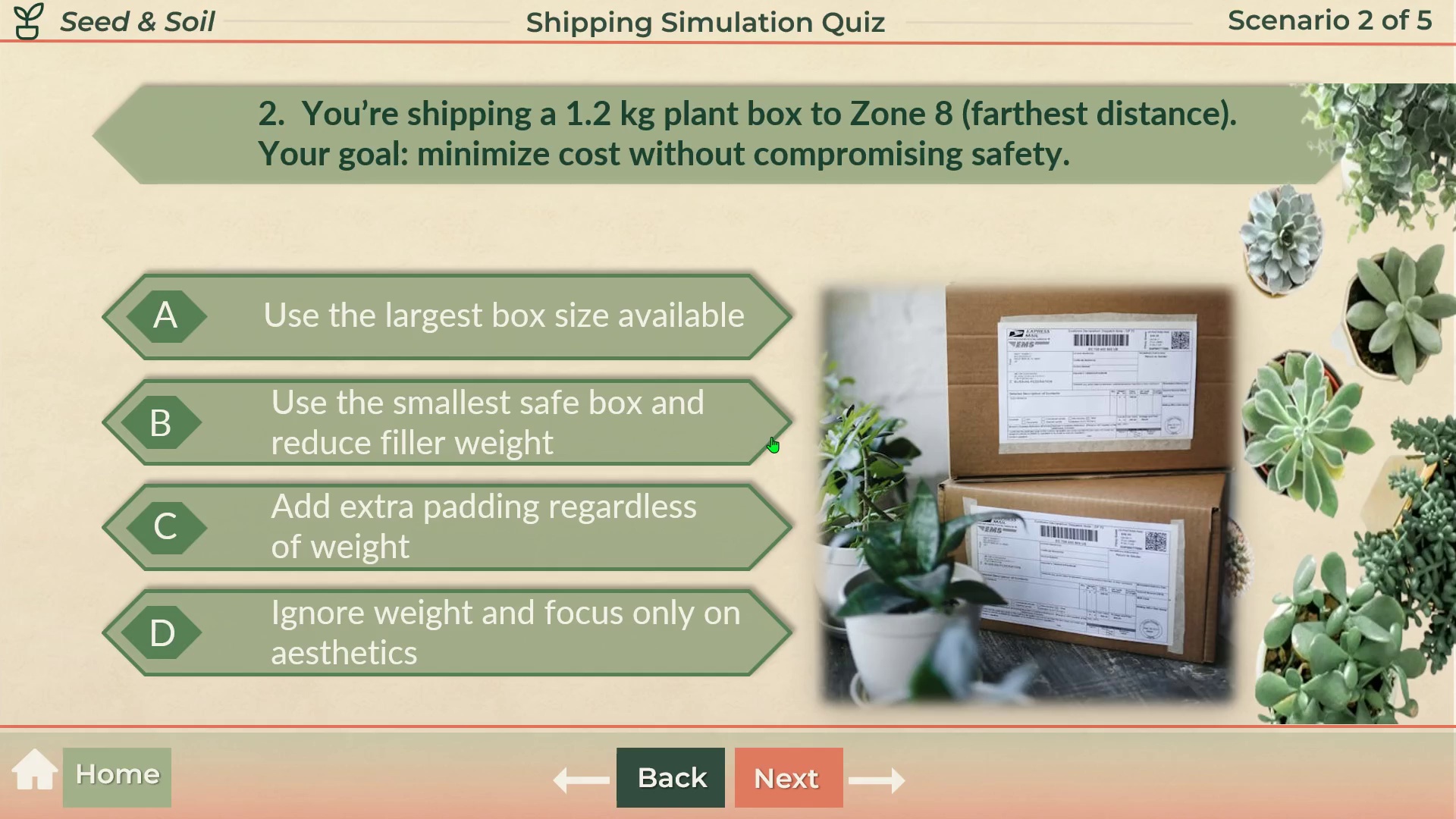 
left_click([760, 415])
 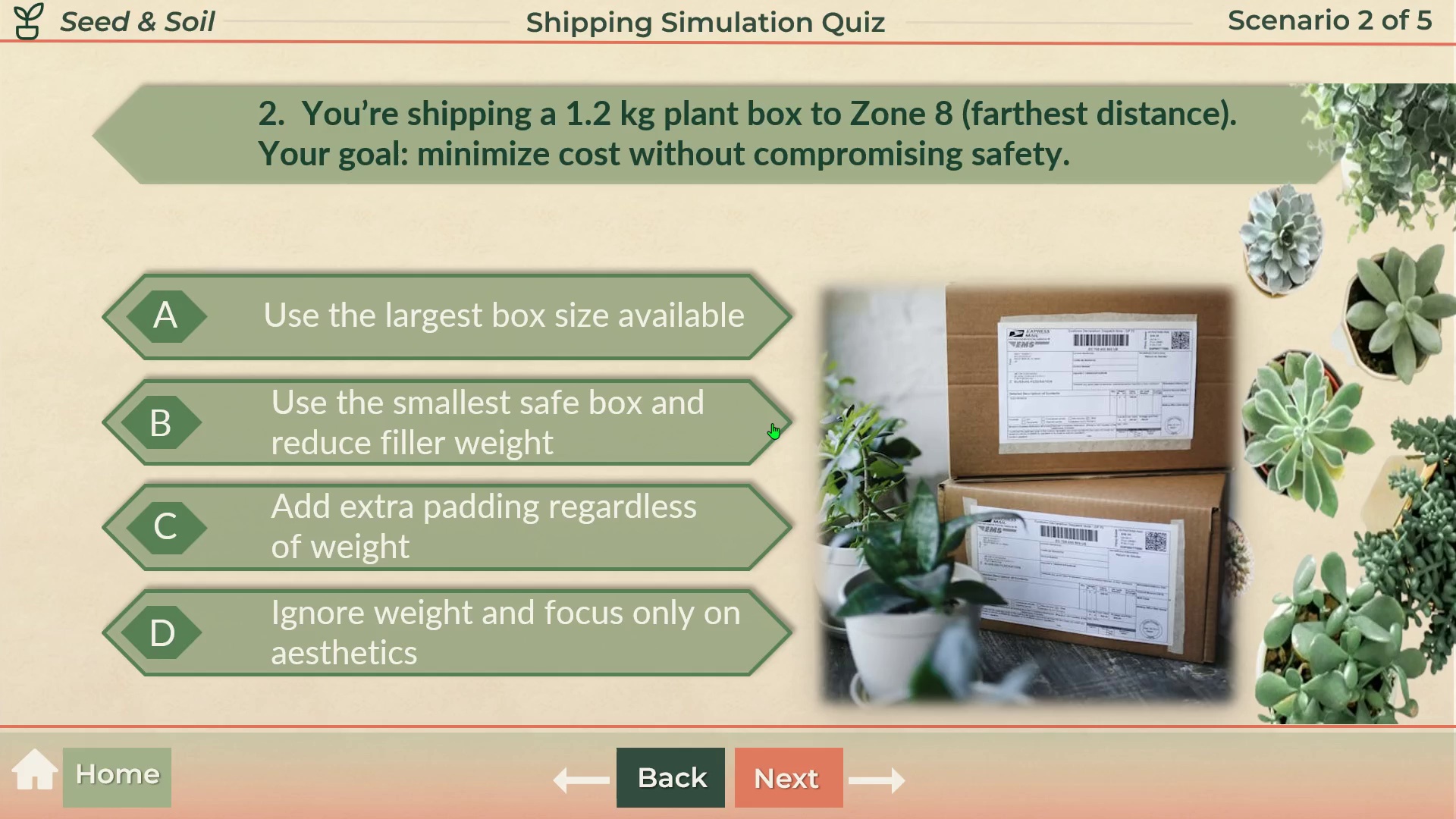 
left_click([772, 423])
 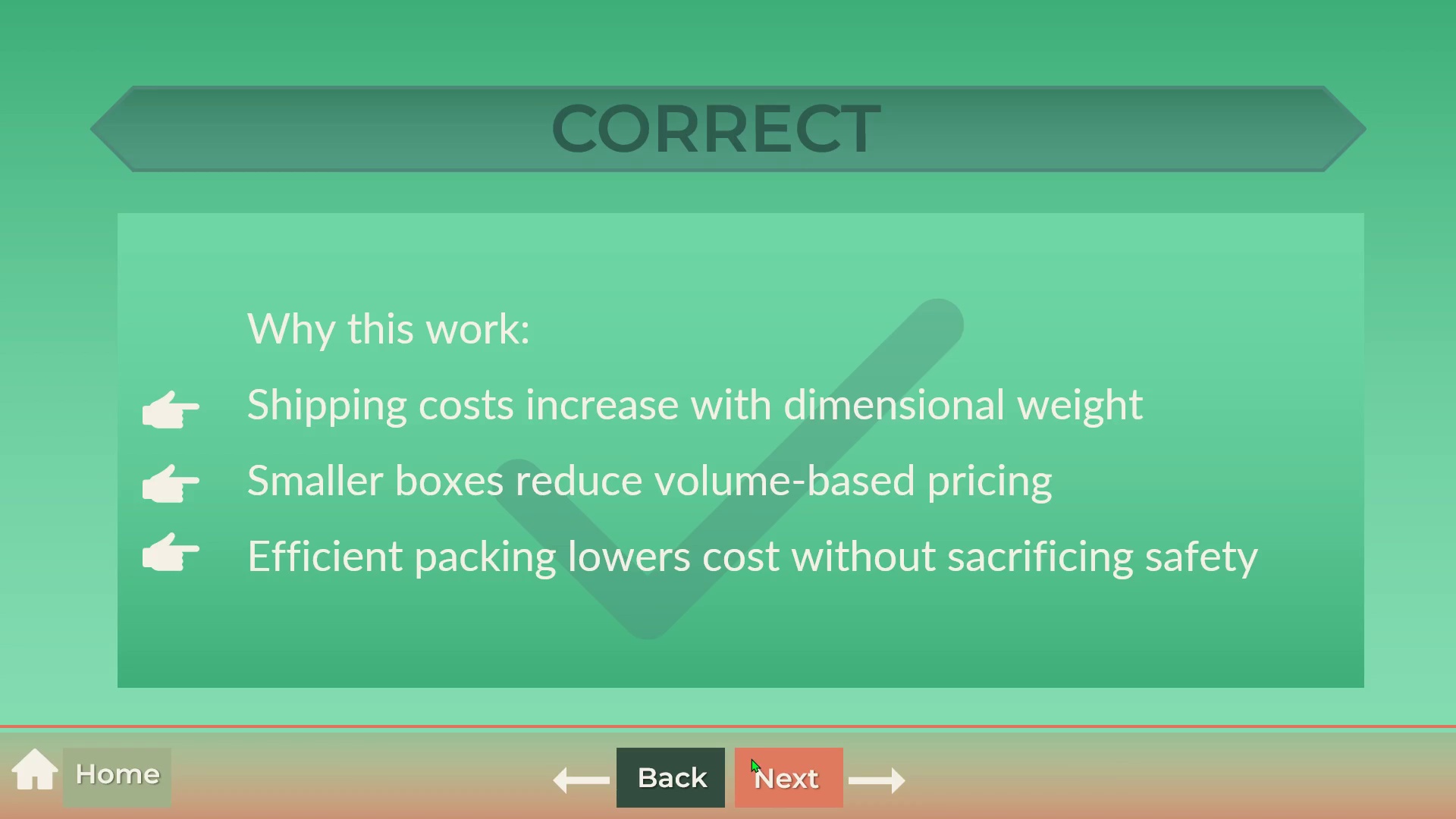 
left_click([809, 779])
 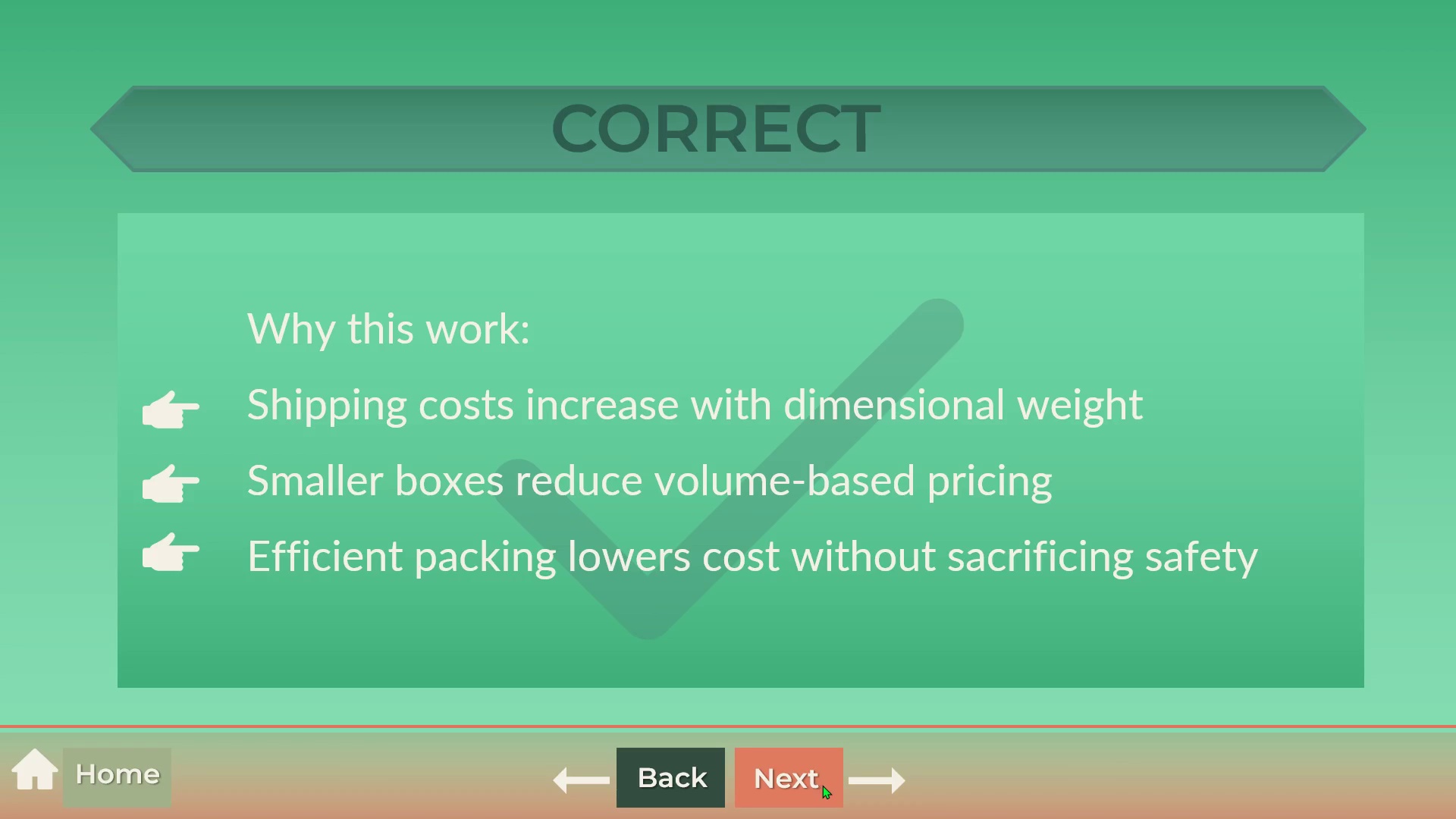 
left_click([822, 785])
 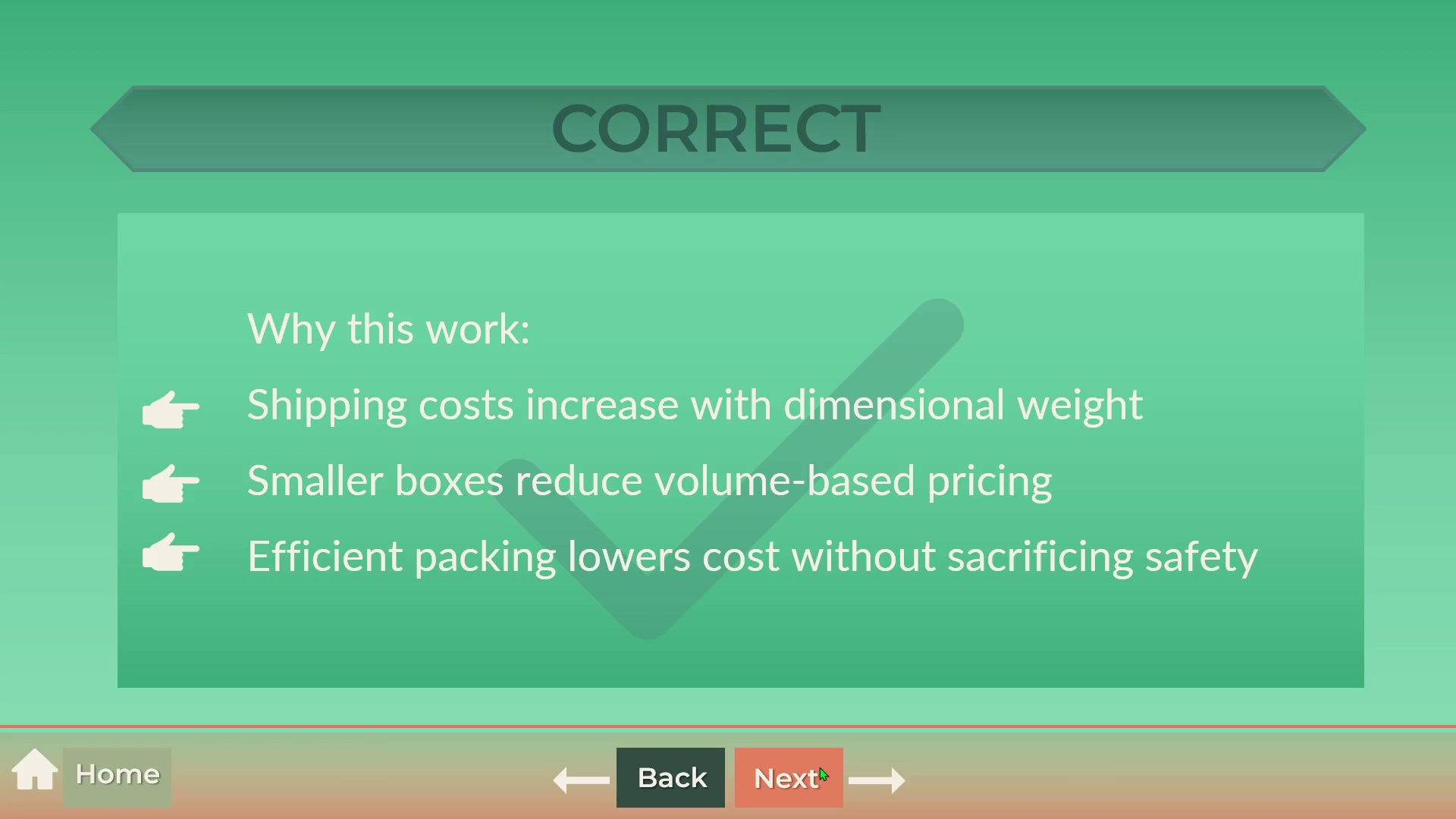 
left_click([819, 767])
 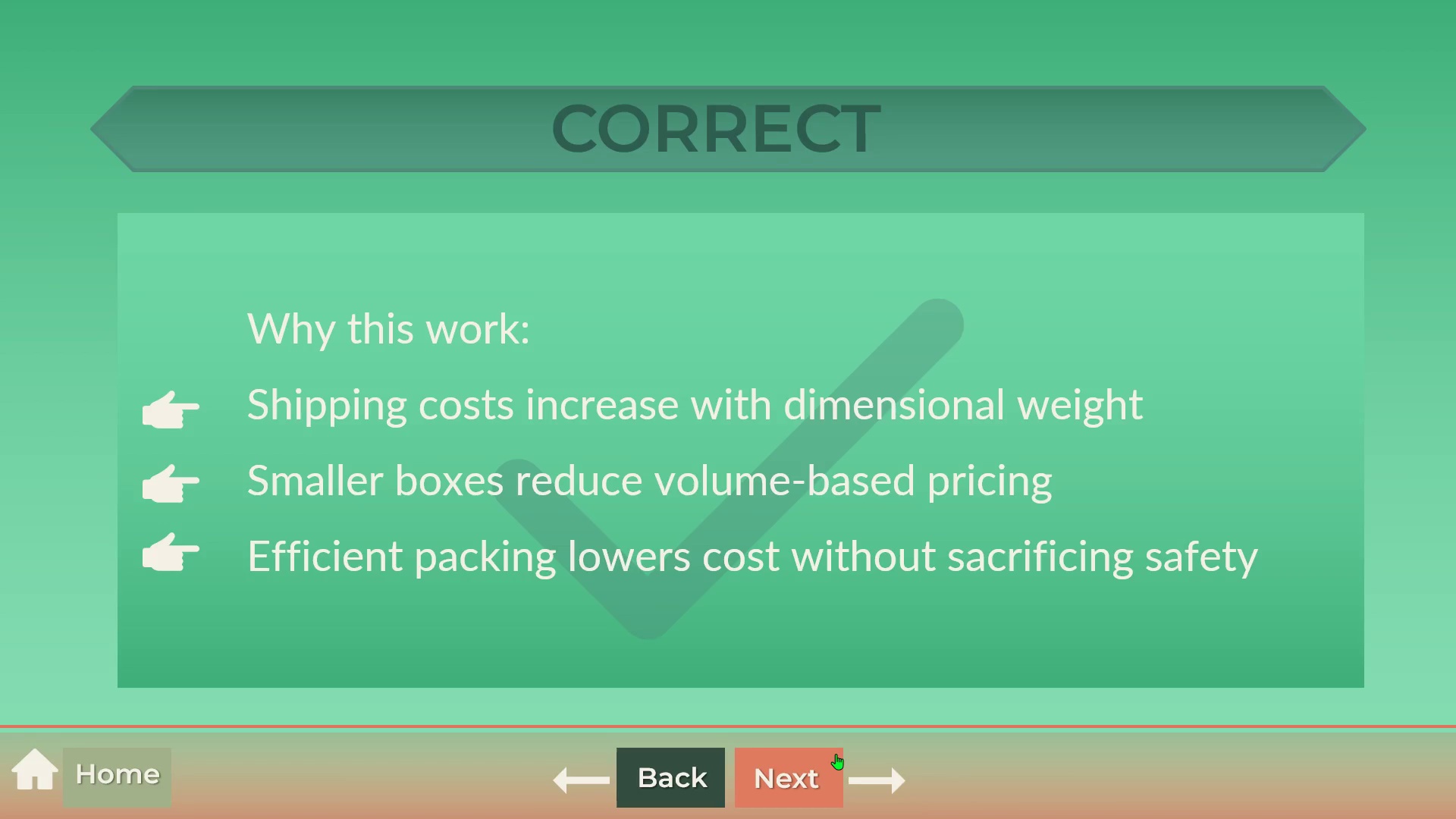 
left_click([836, 754])
 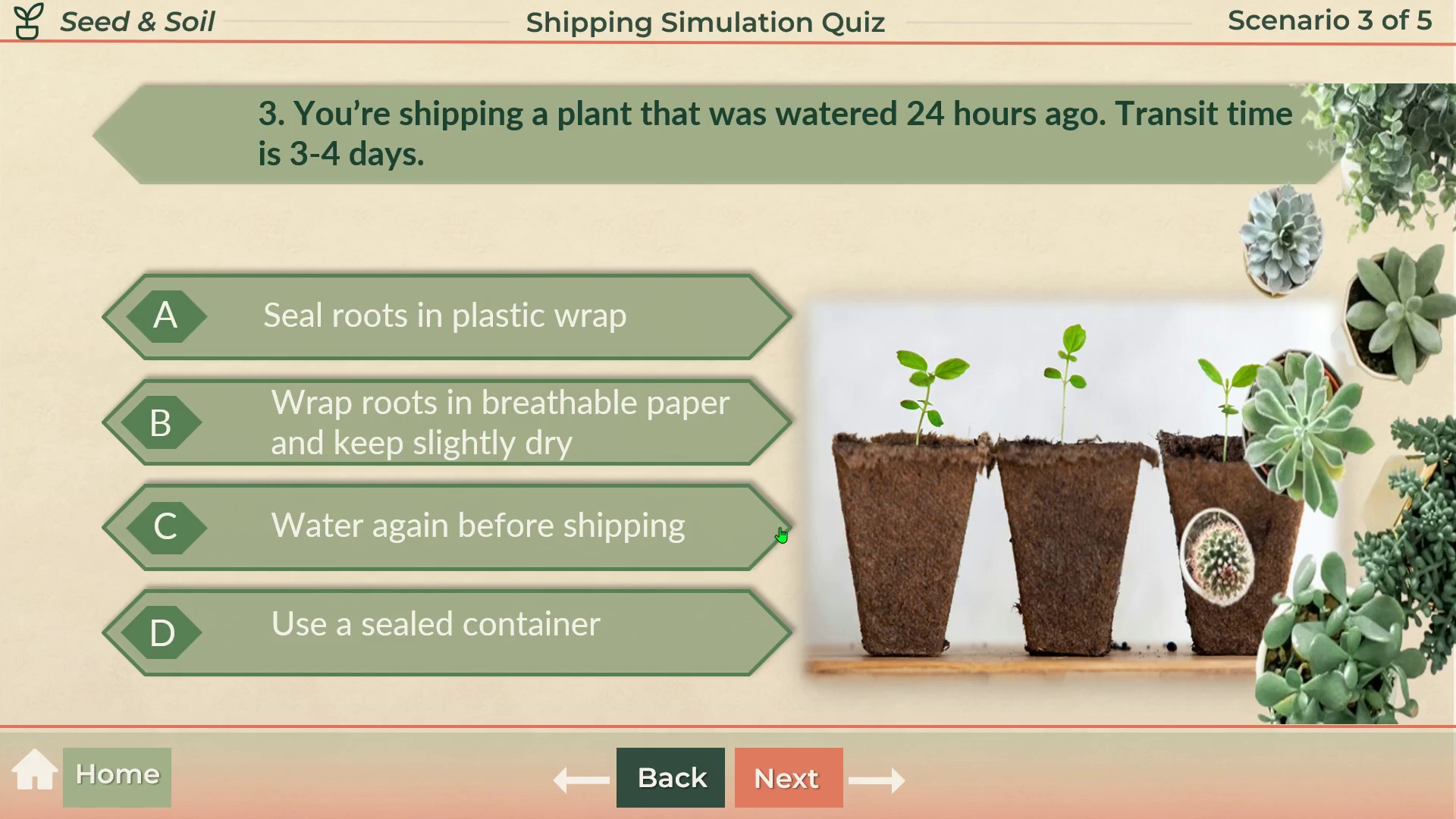 
left_click([702, 325])
 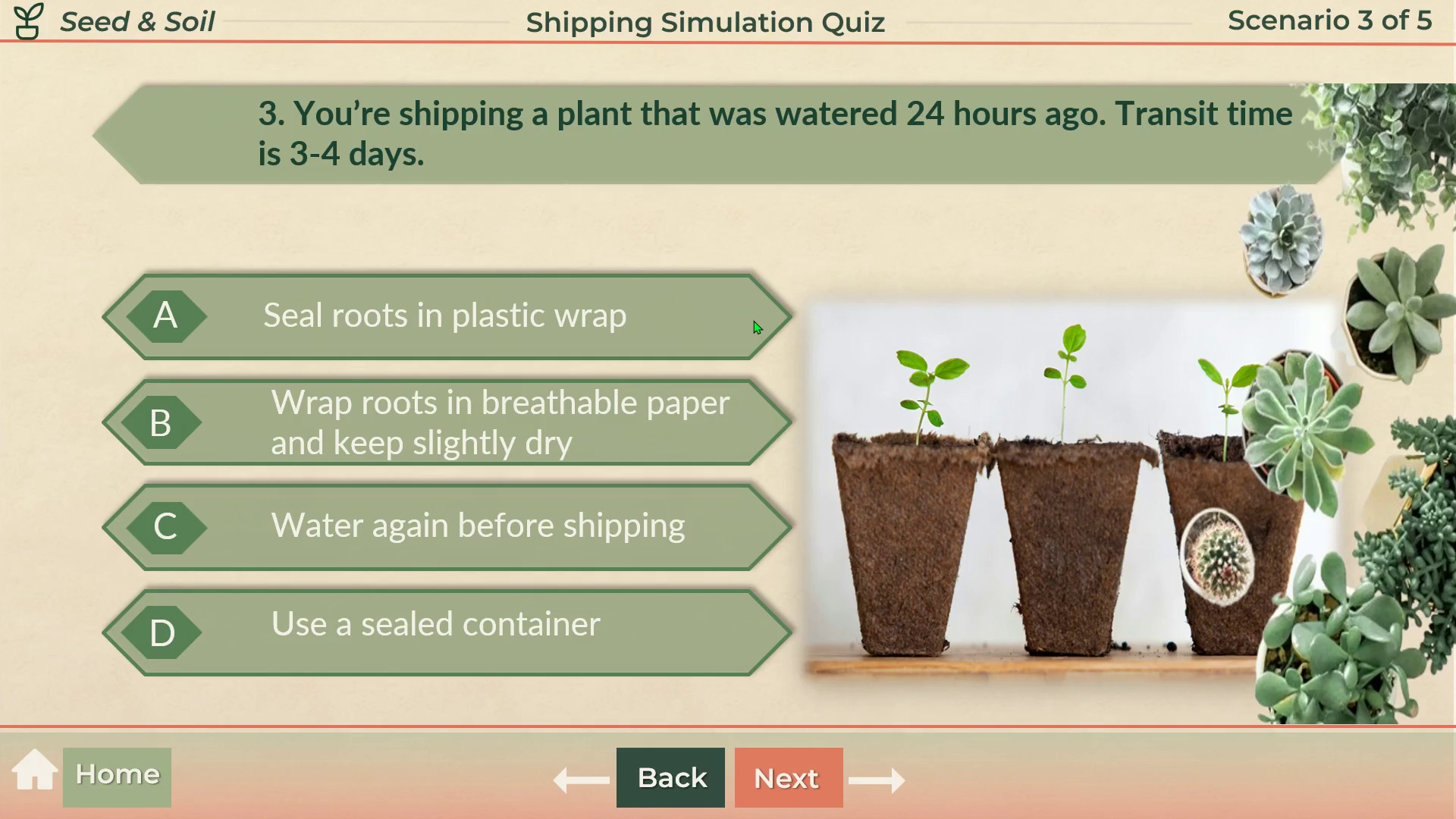 
left_click([761, 323])
 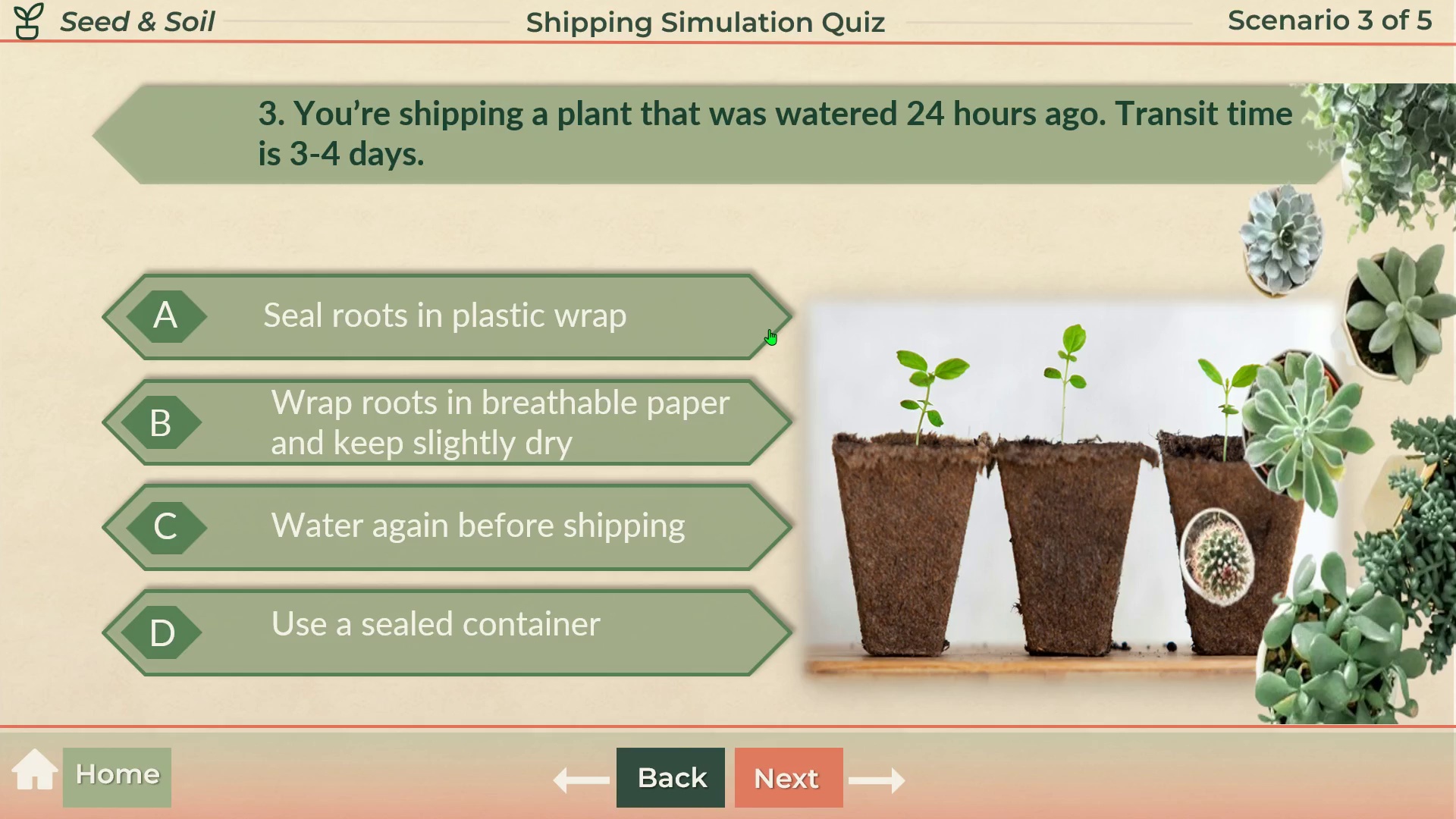 
left_click([769, 329])
 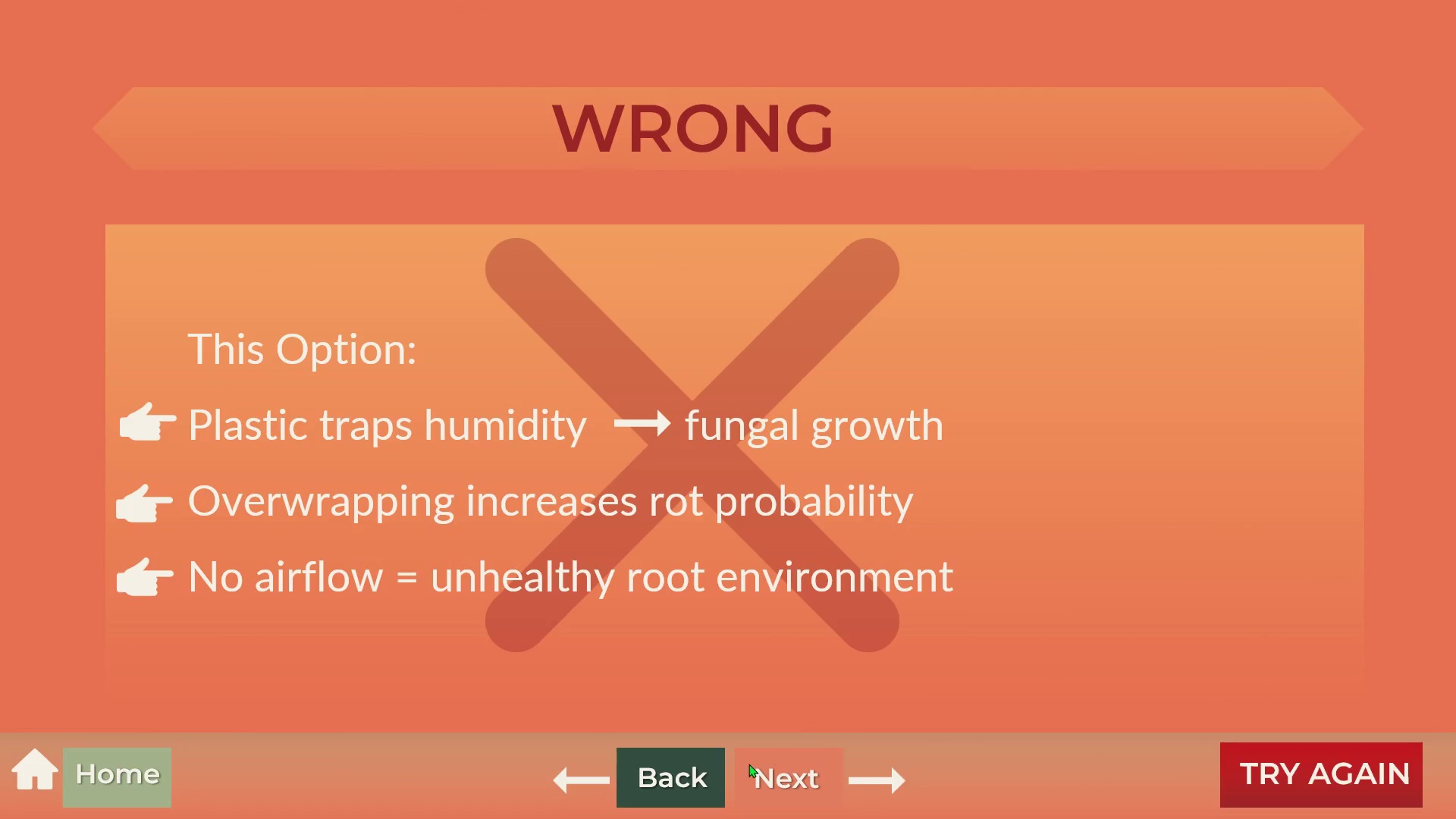 
left_click([697, 761])
 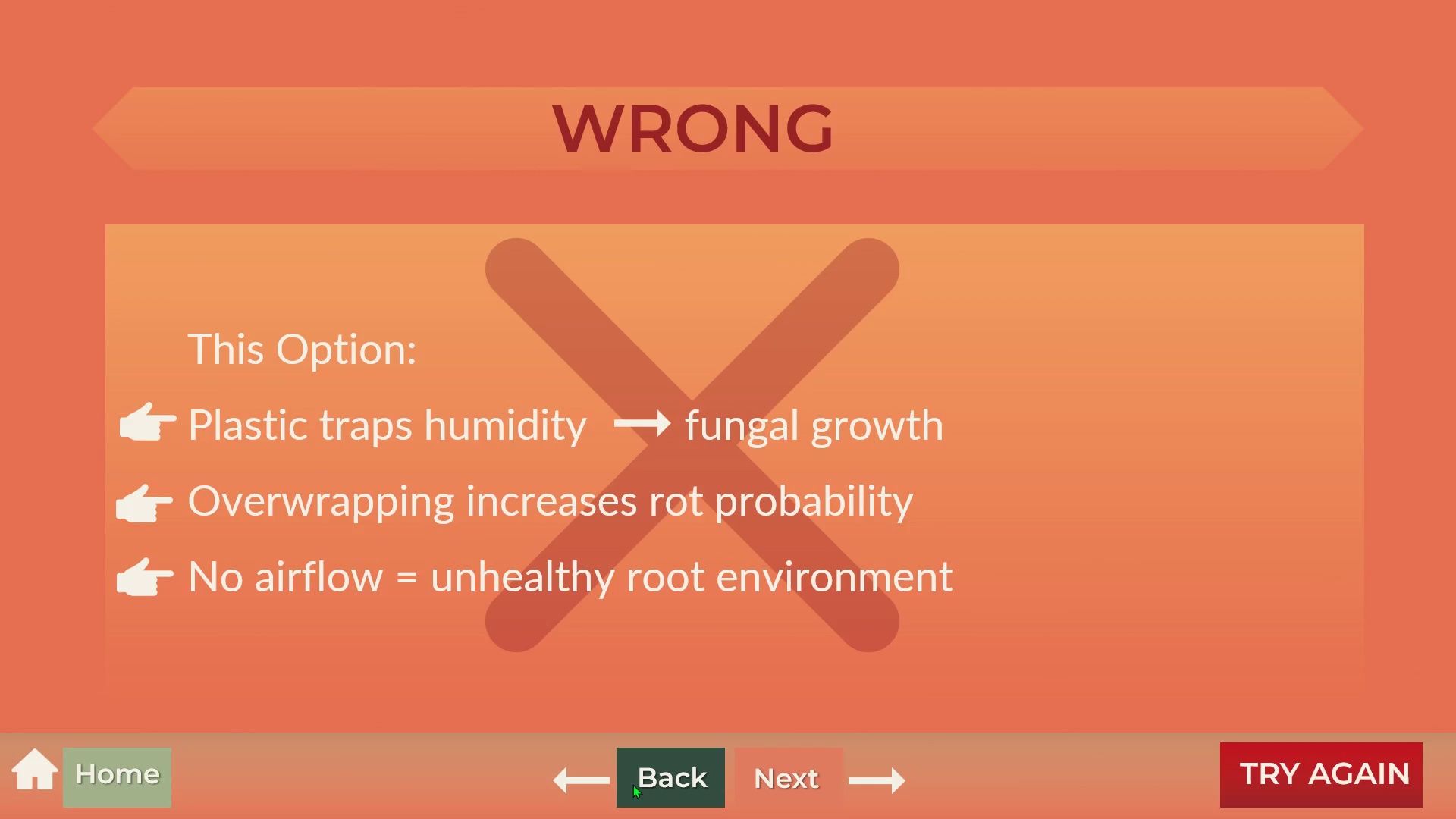 
double_click([628, 786])
 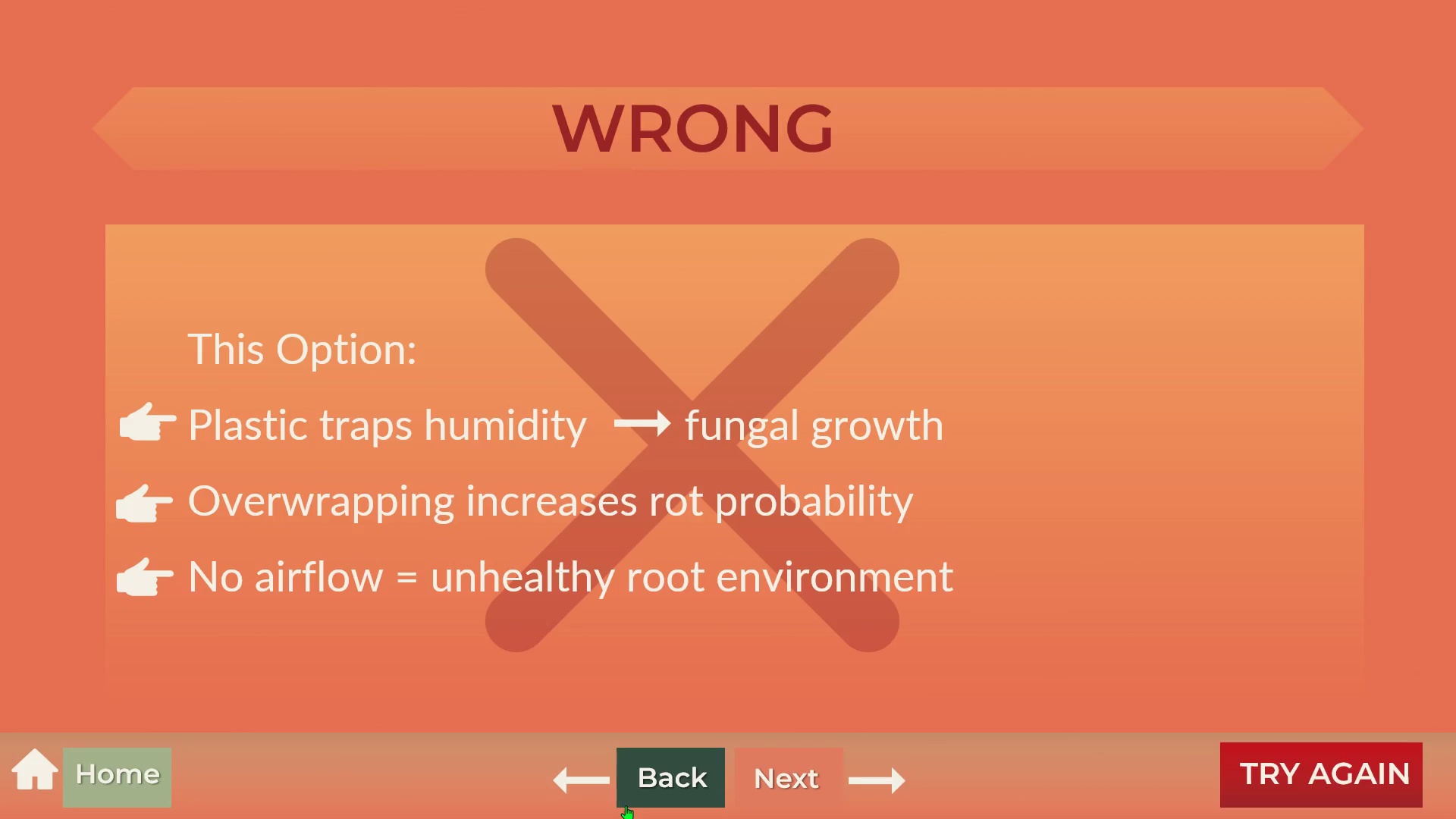 
left_click([626, 805])
 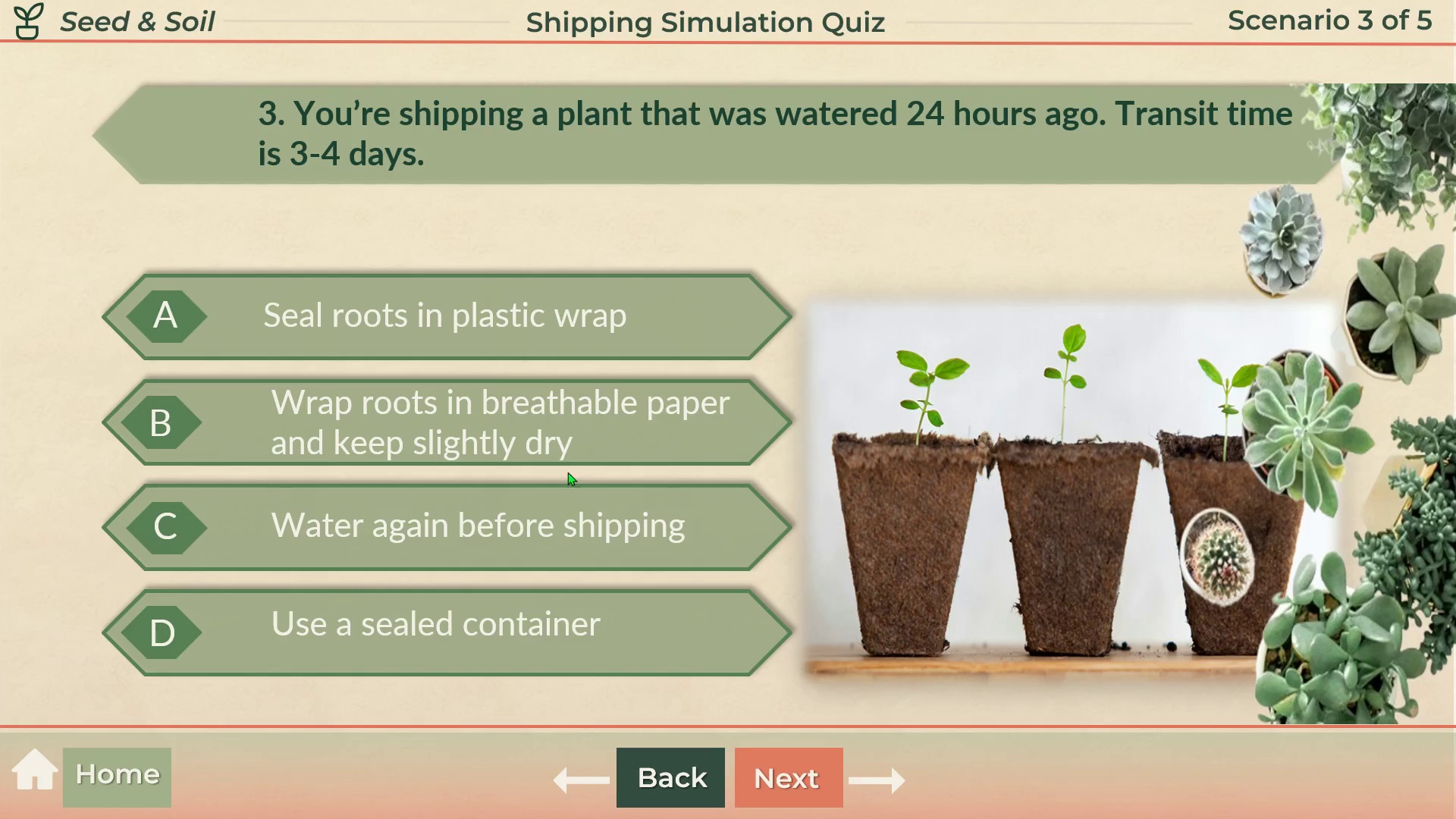 
left_click([585, 443])
 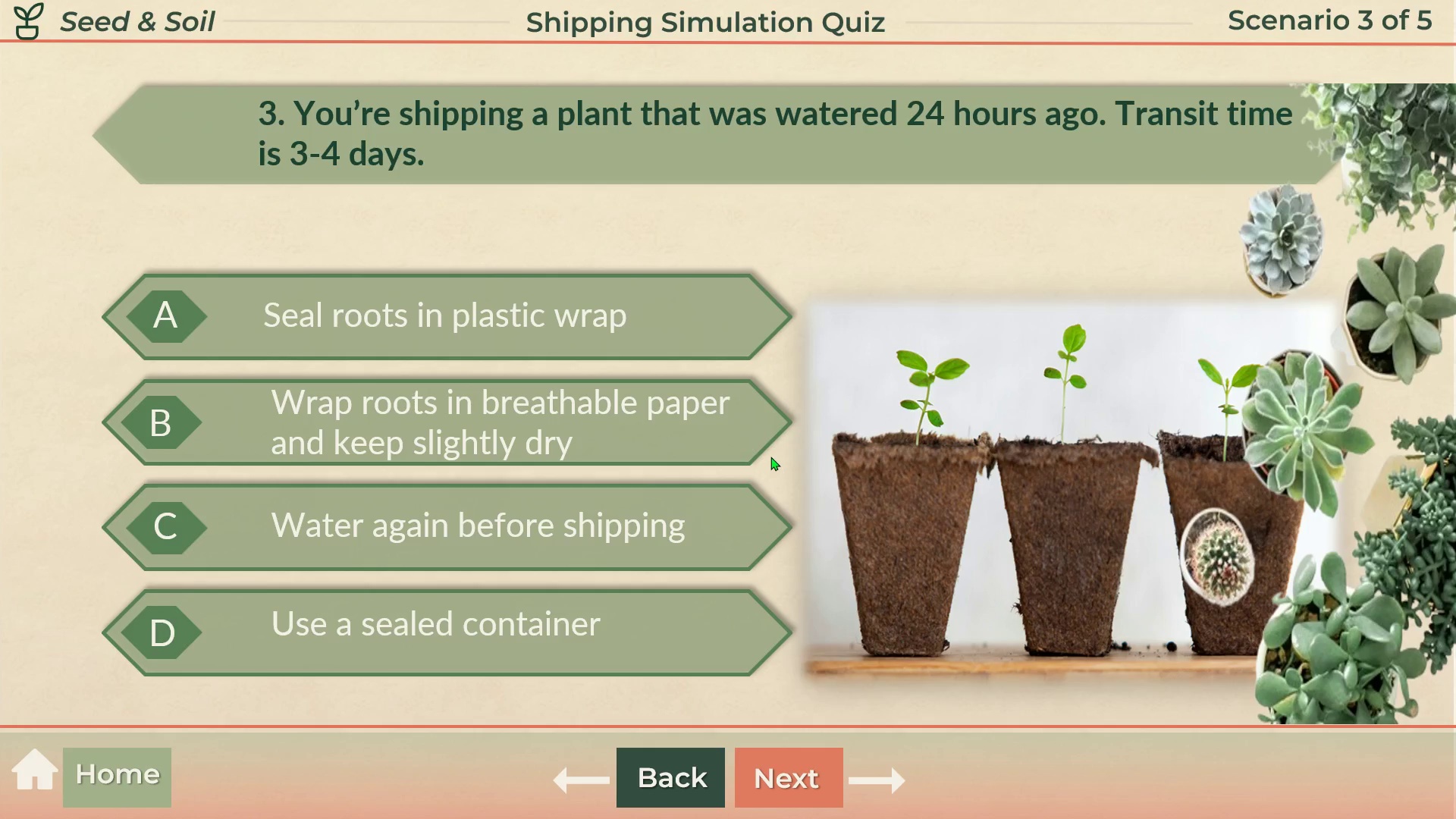 
left_click([766, 445])
 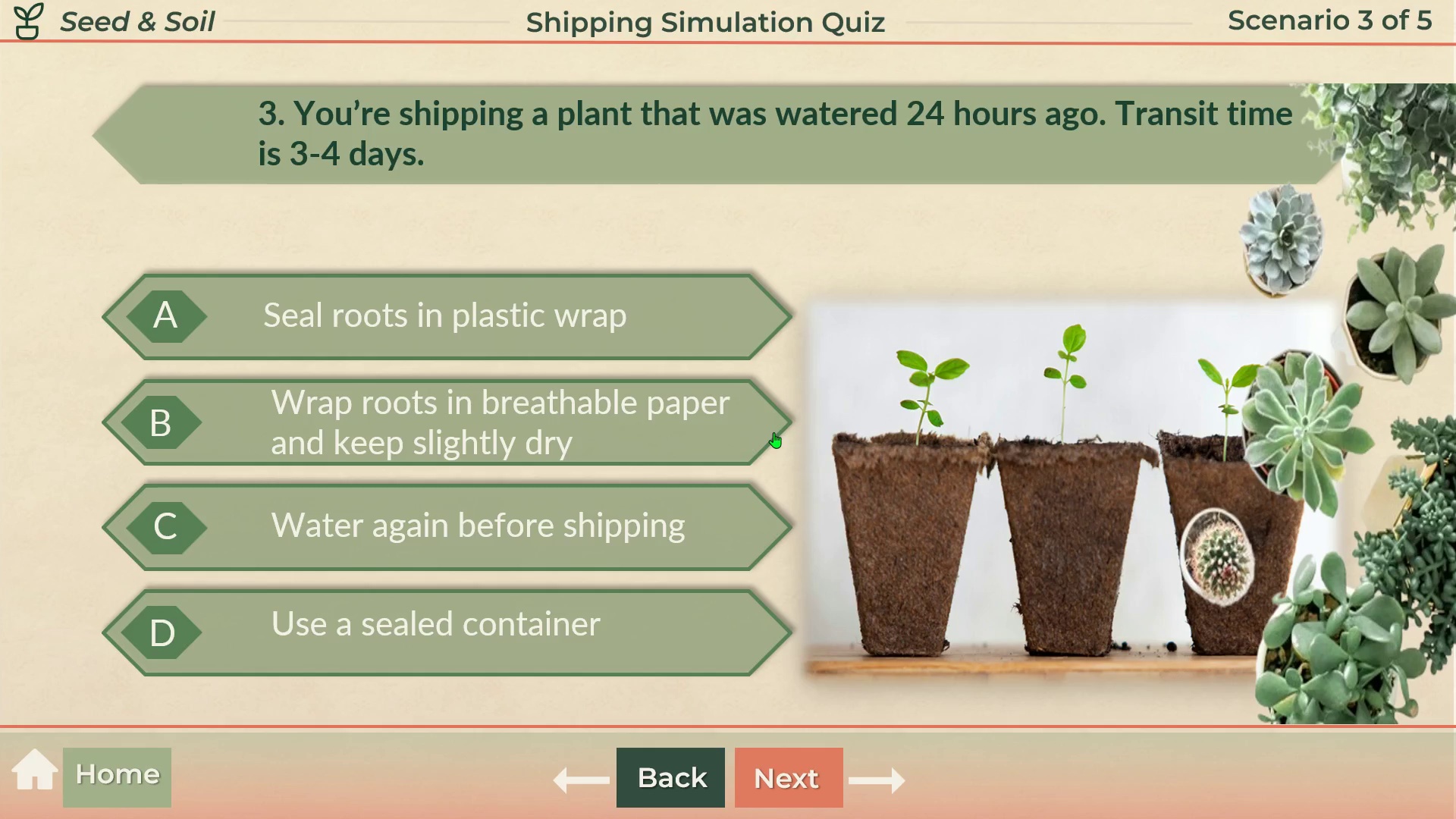 
left_click([774, 432])
 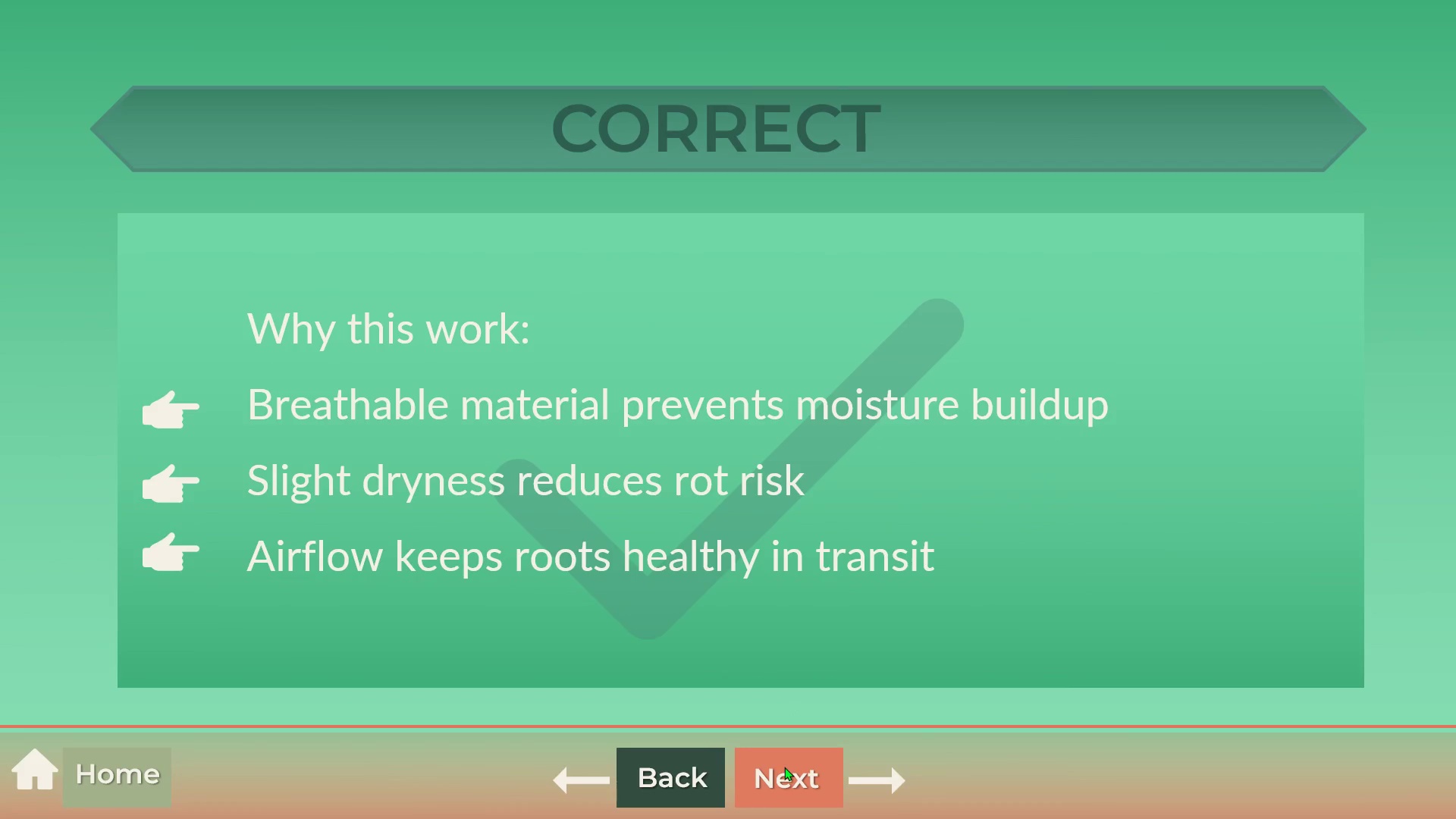 
left_click([794, 750])
 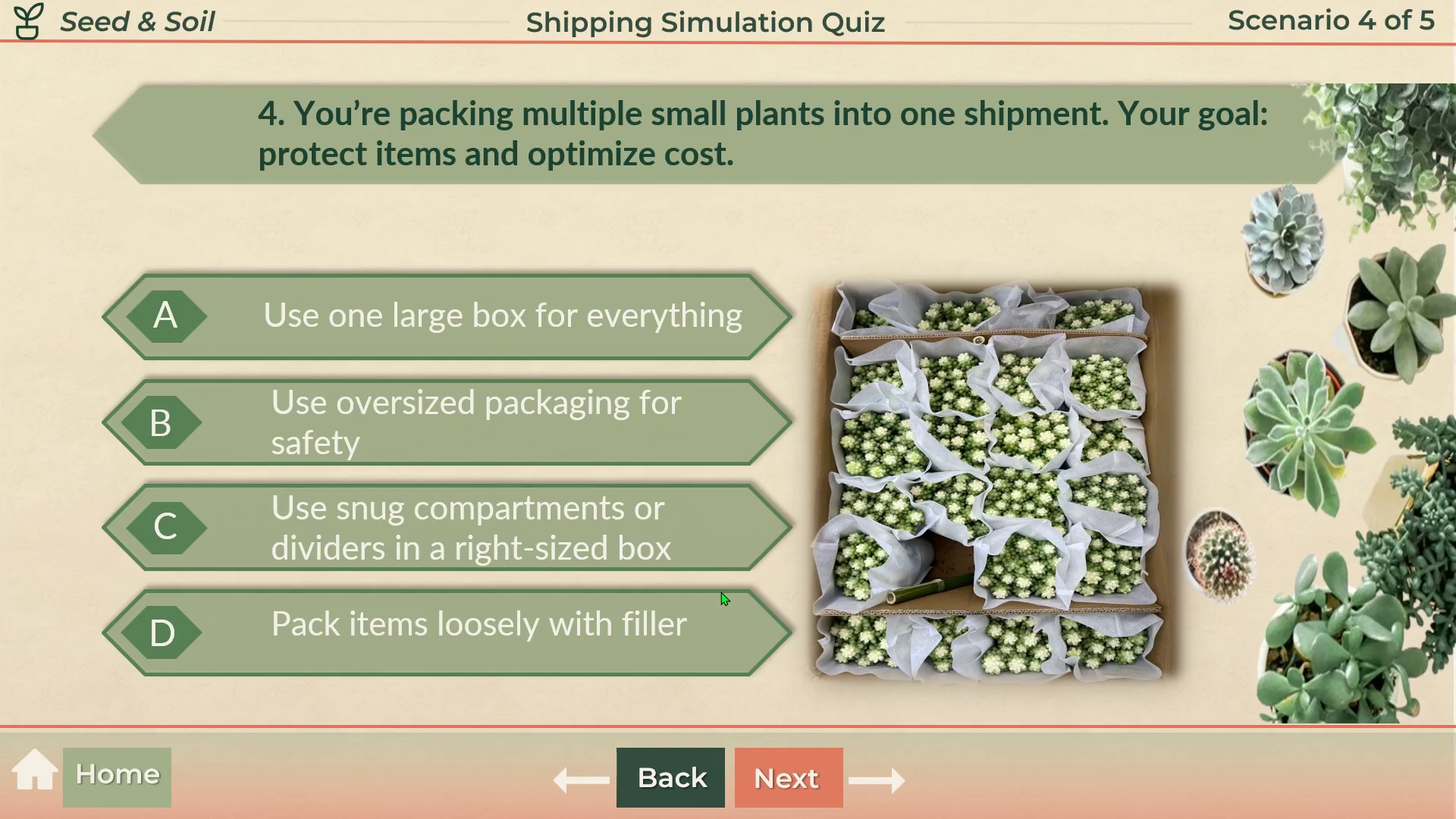 
wait(7.75)
 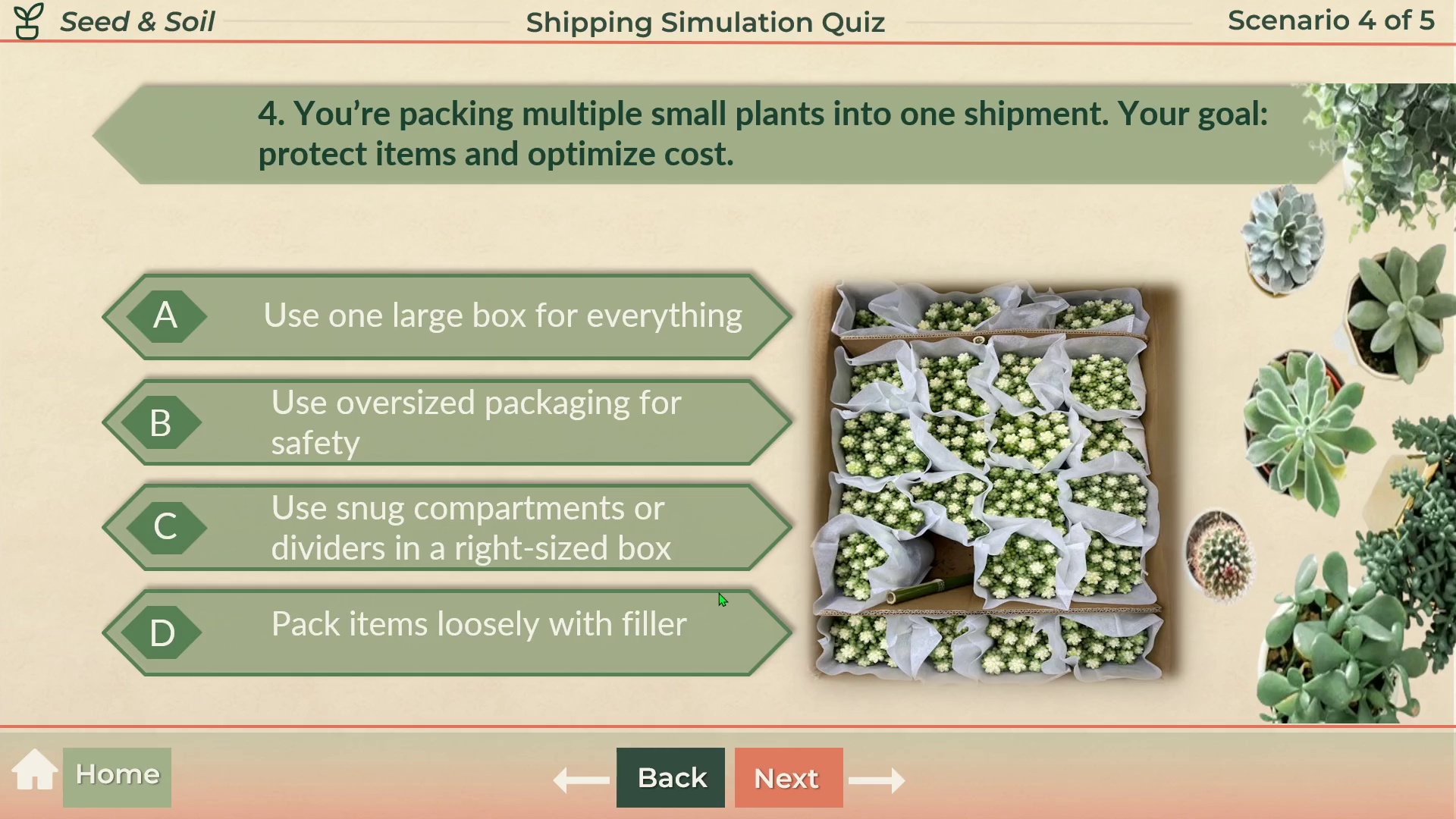 
left_click([755, 748])
 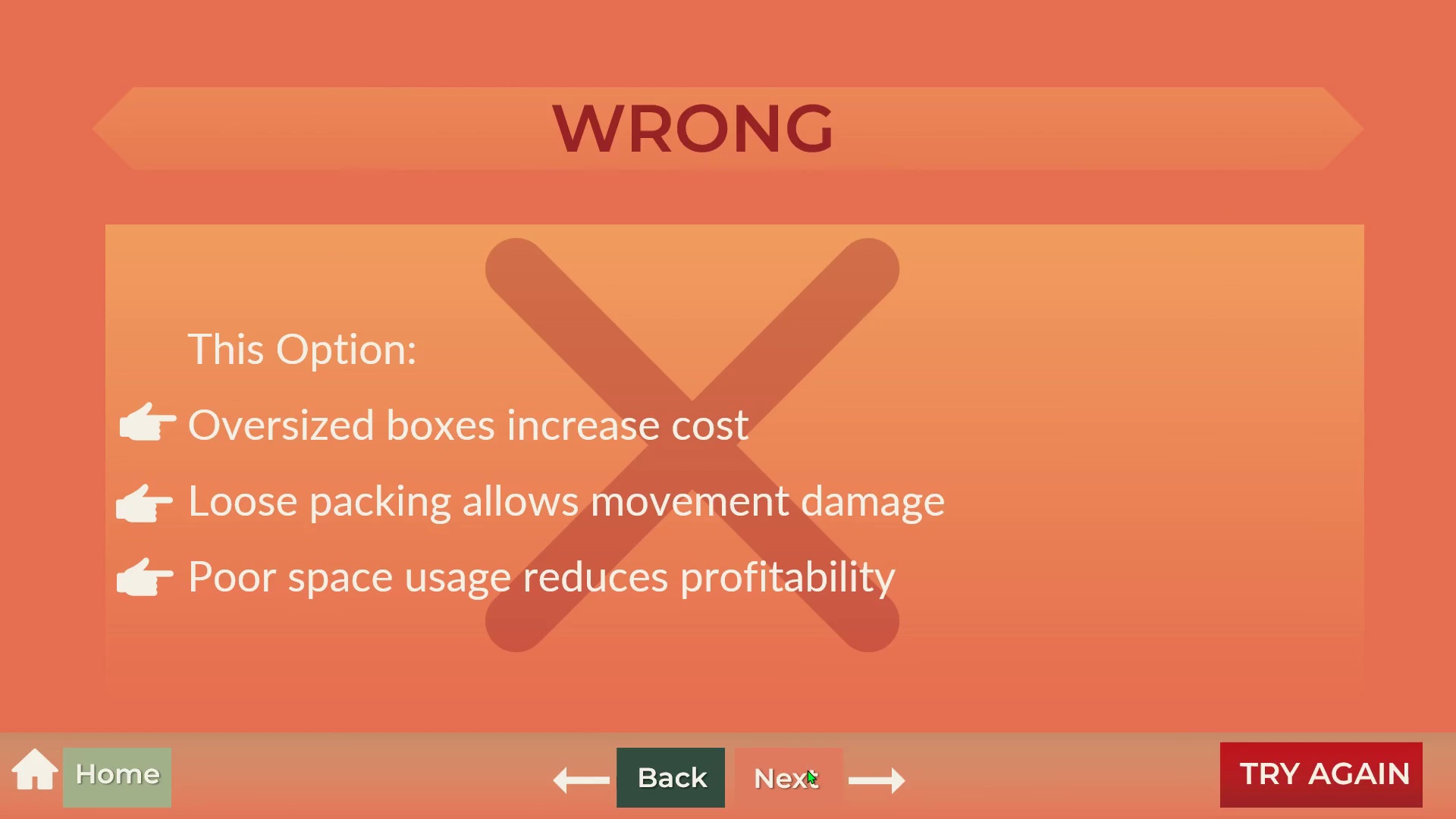 
left_click([786, 753])
 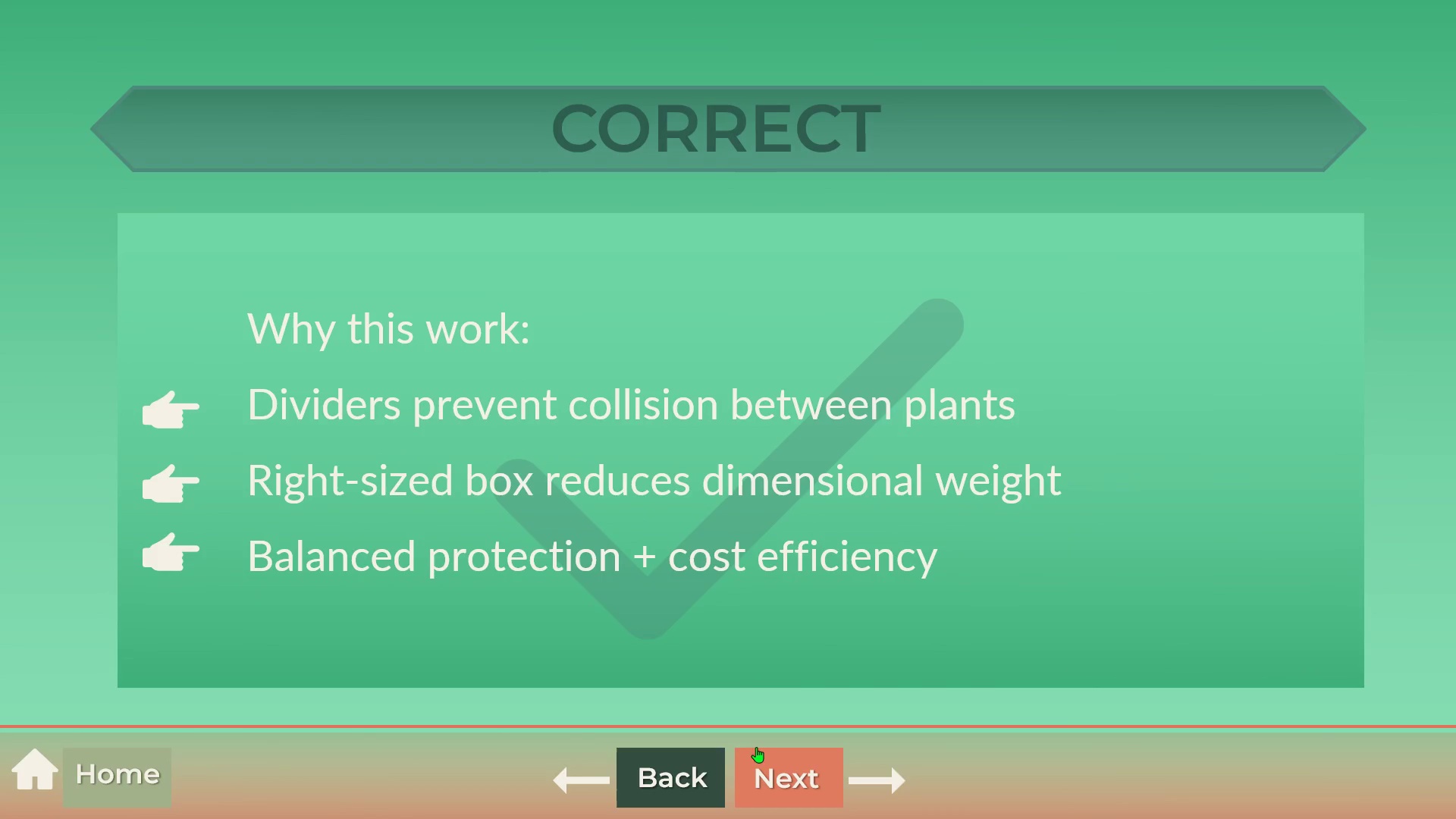 
left_click([761, 753])
 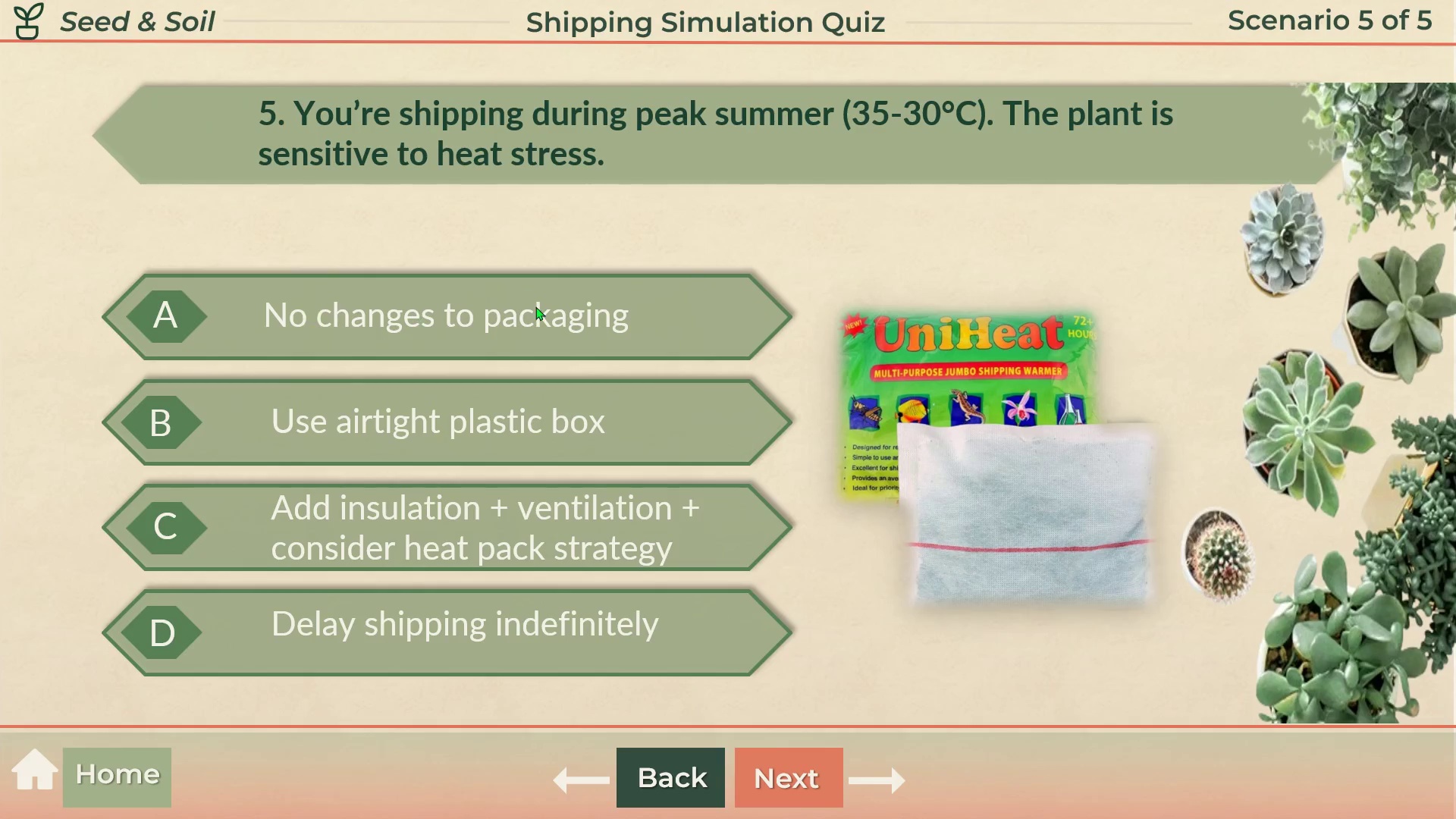 
left_click([669, 289])
 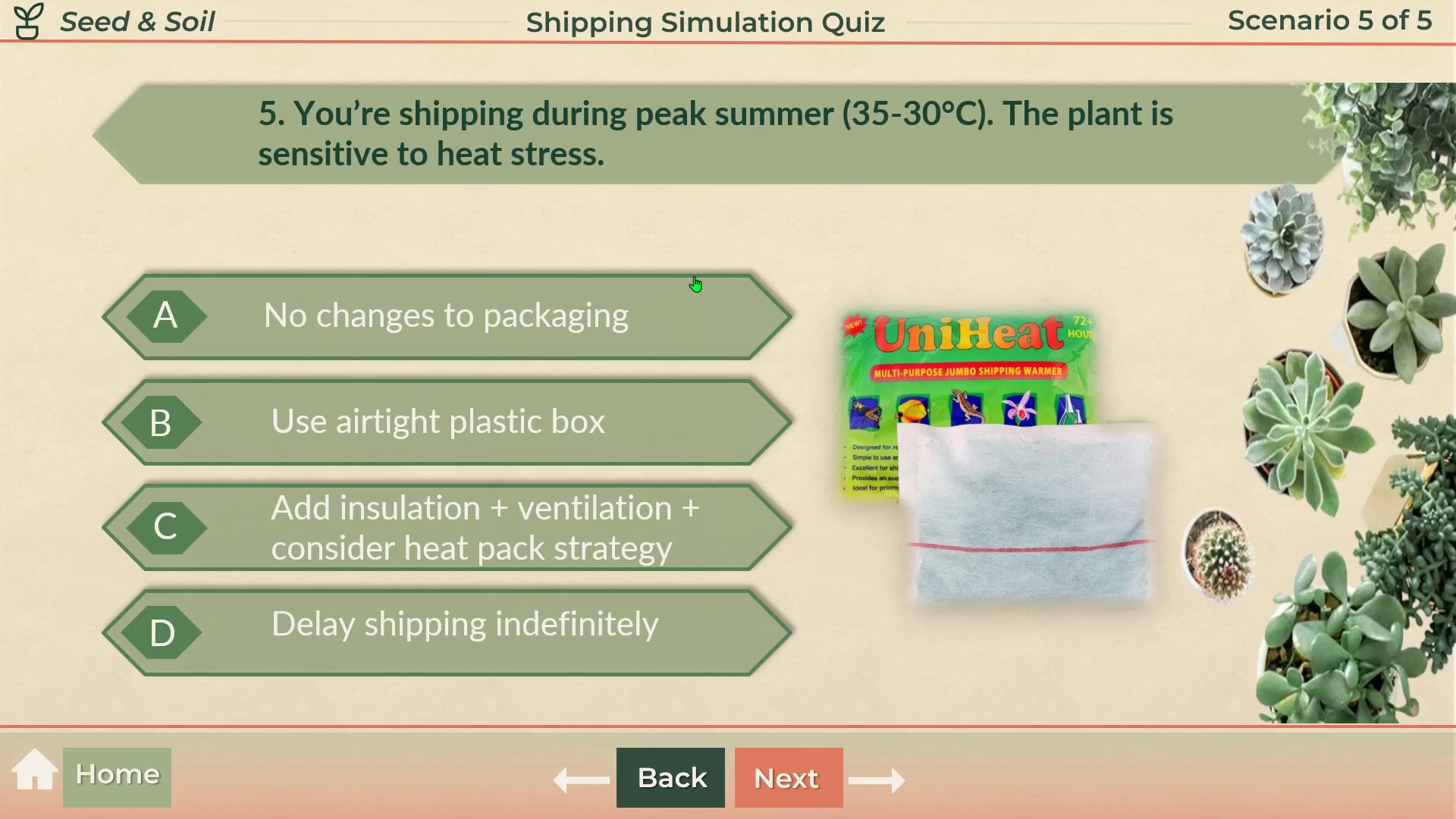 
left_click([694, 276])
 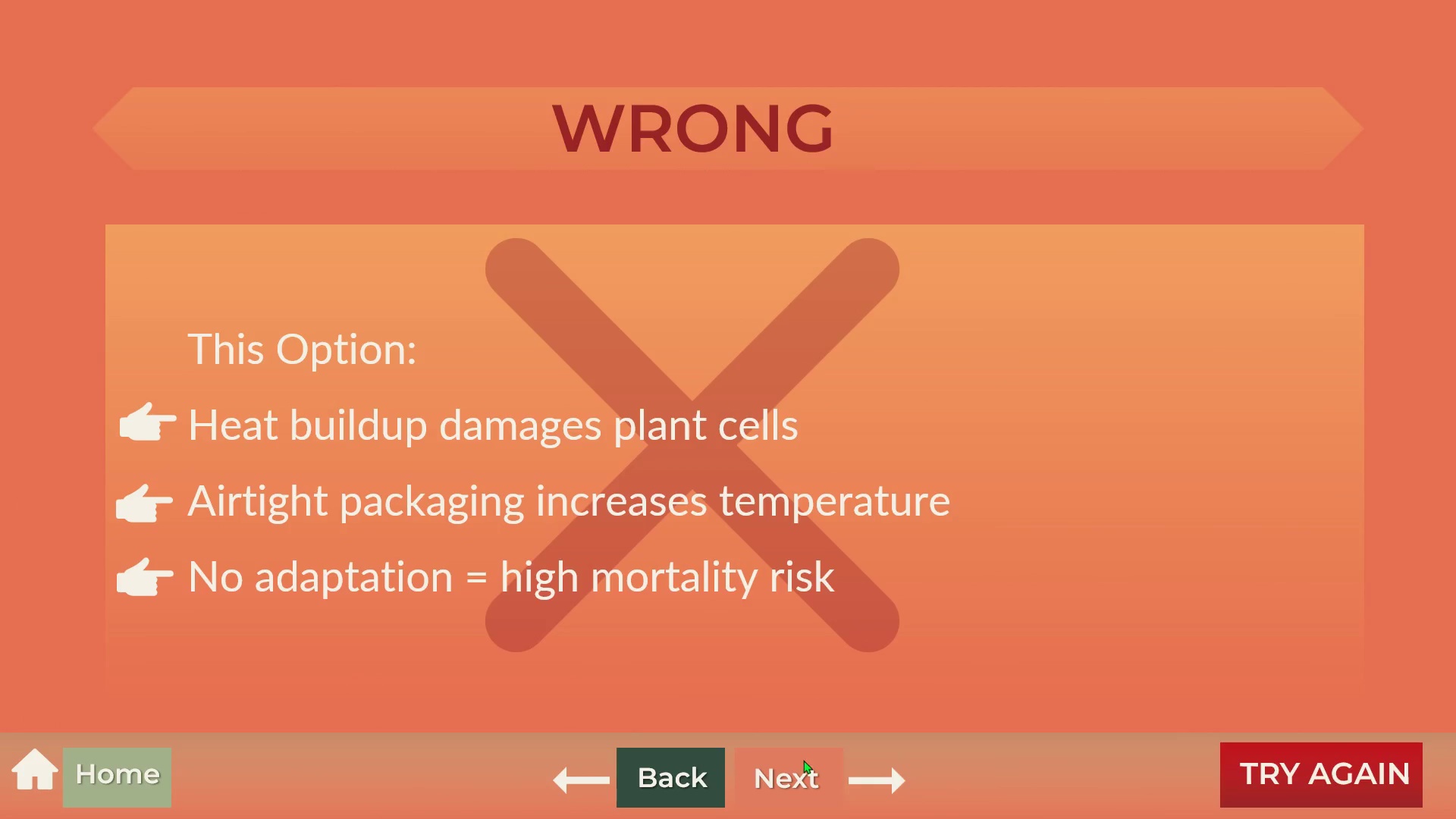 
left_click([1226, 745])
 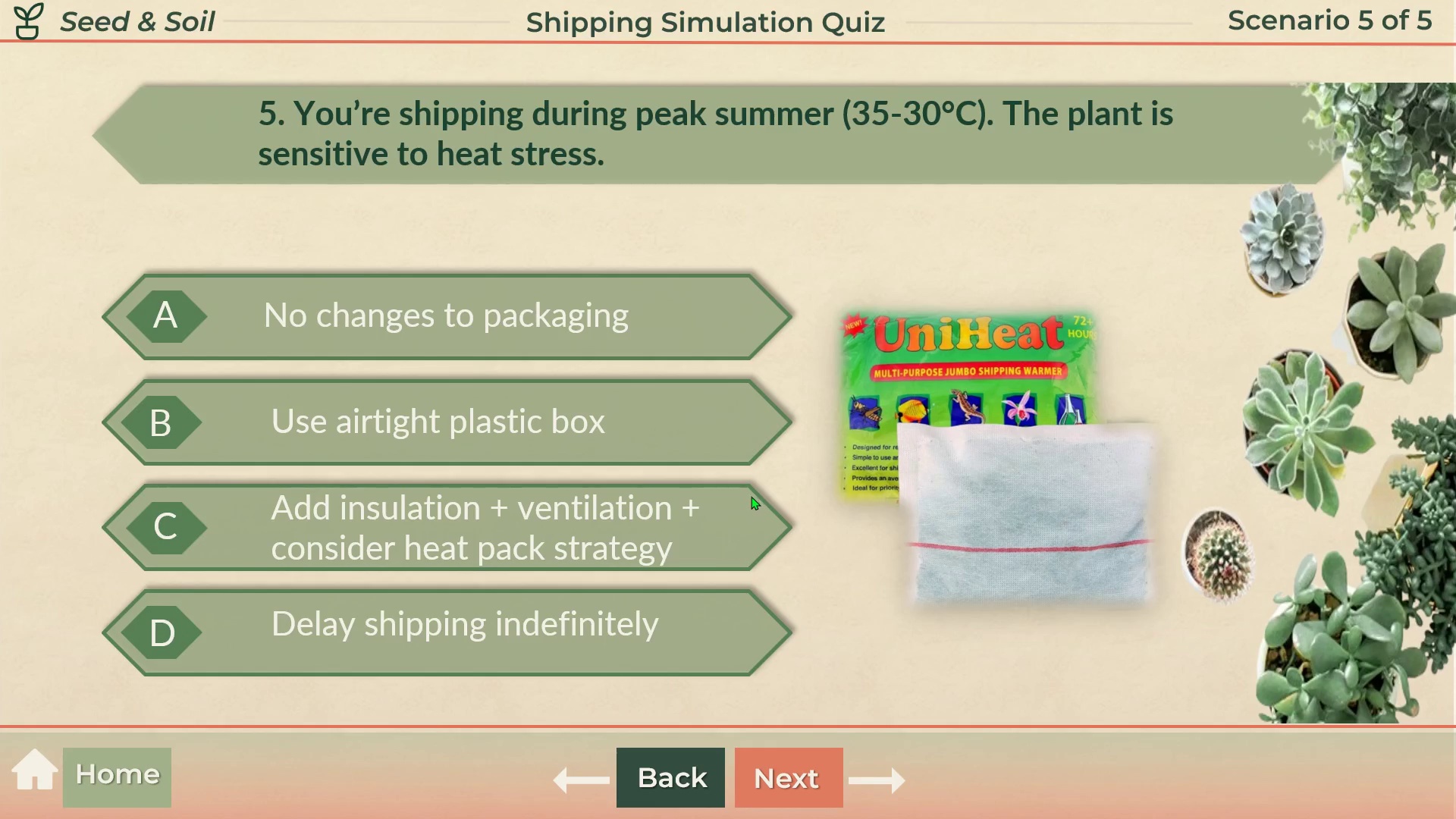 
left_click([747, 493])
 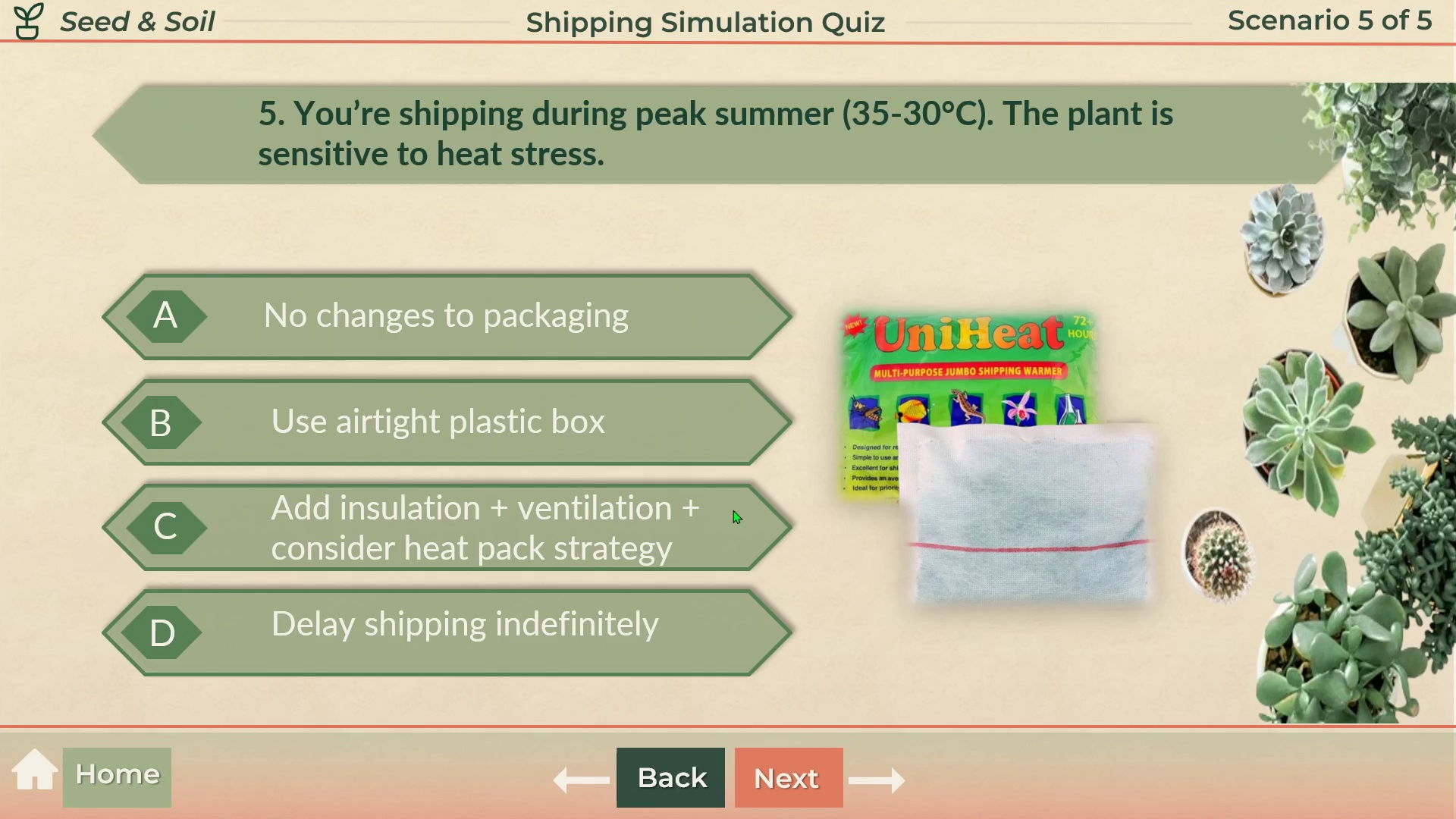 
left_click([733, 510])
 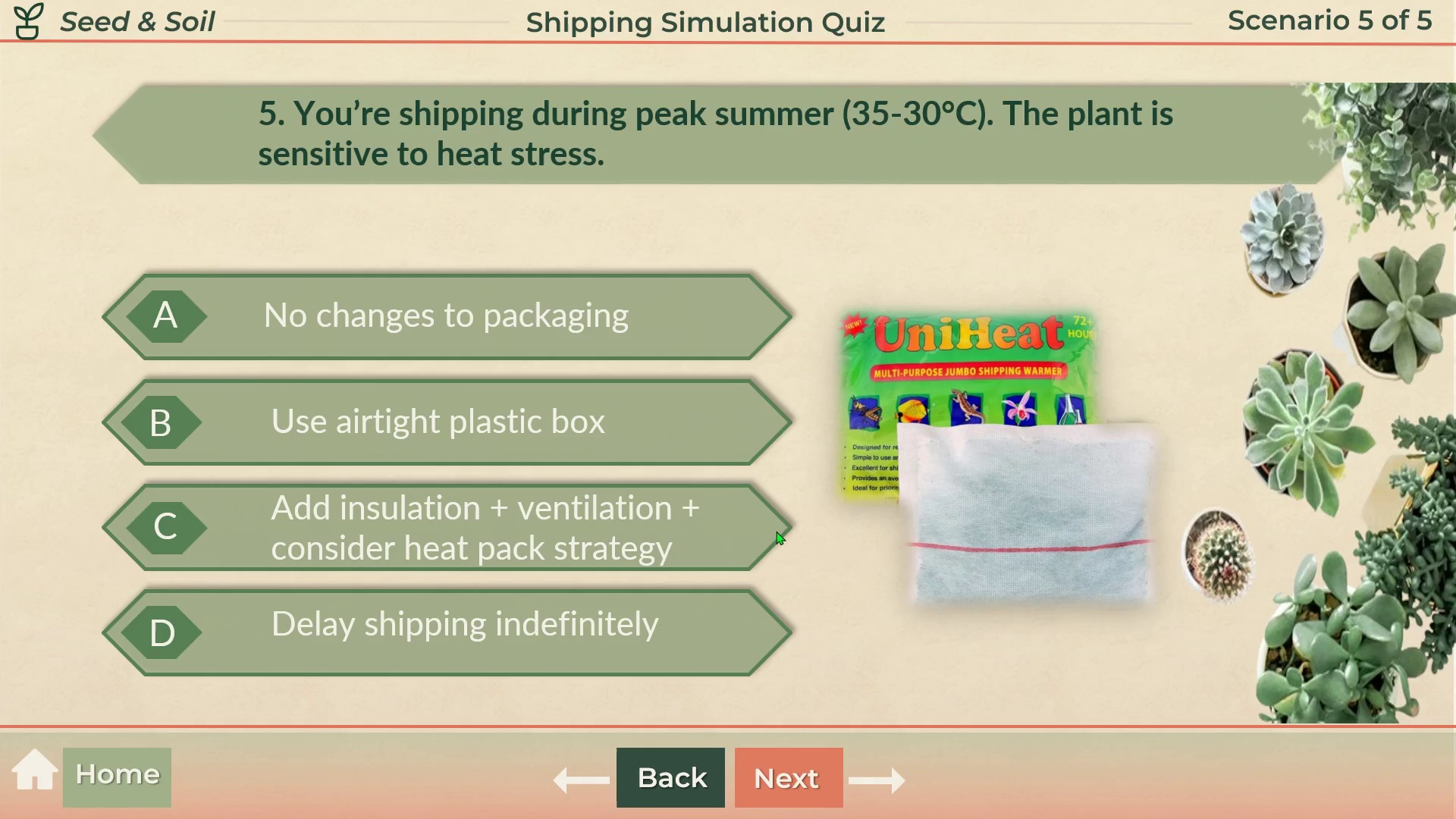 
left_click([777, 532])
 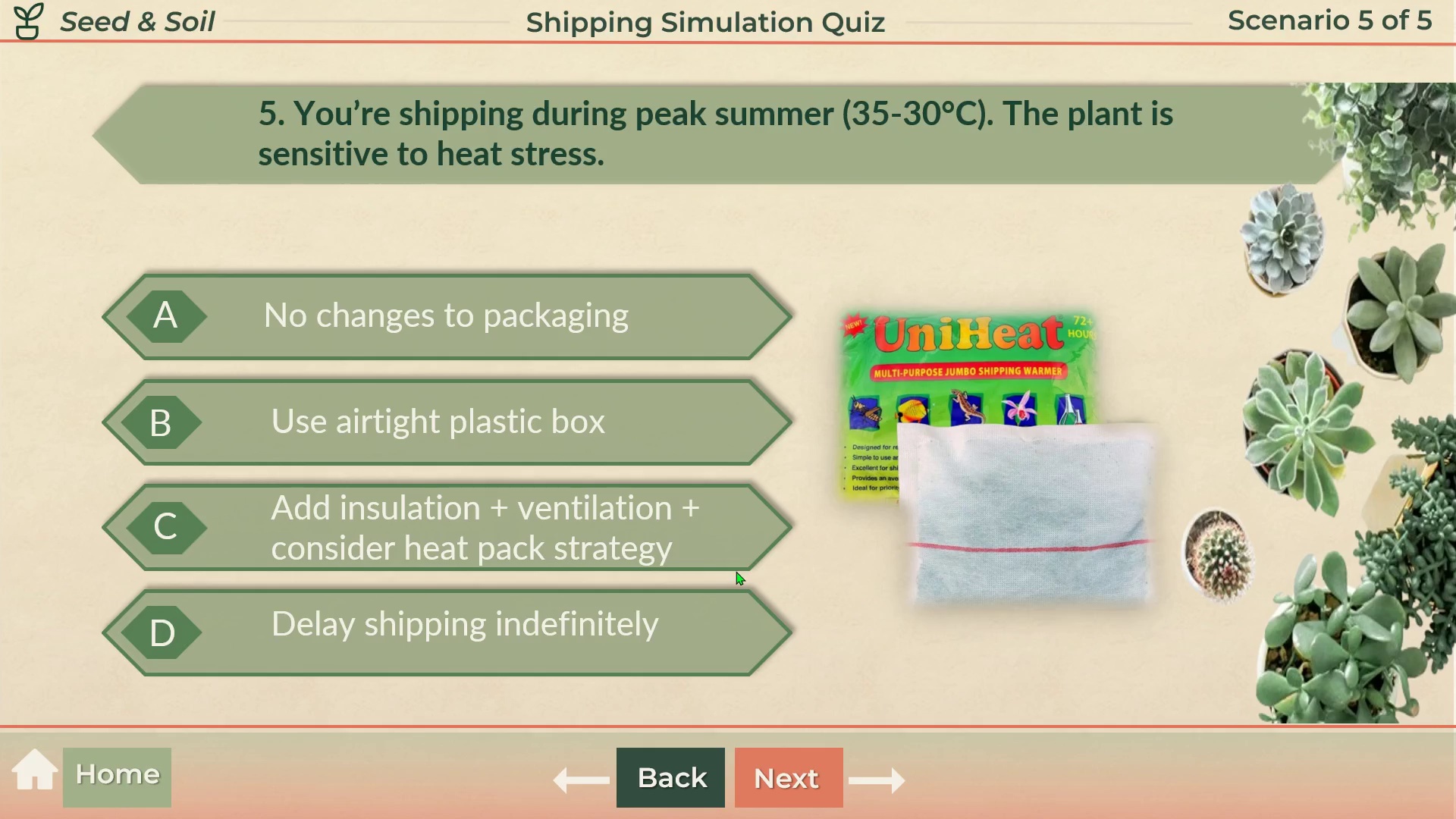 
left_click_drag(start_coordinate=[736, 568], to_coordinate=[736, 562])
 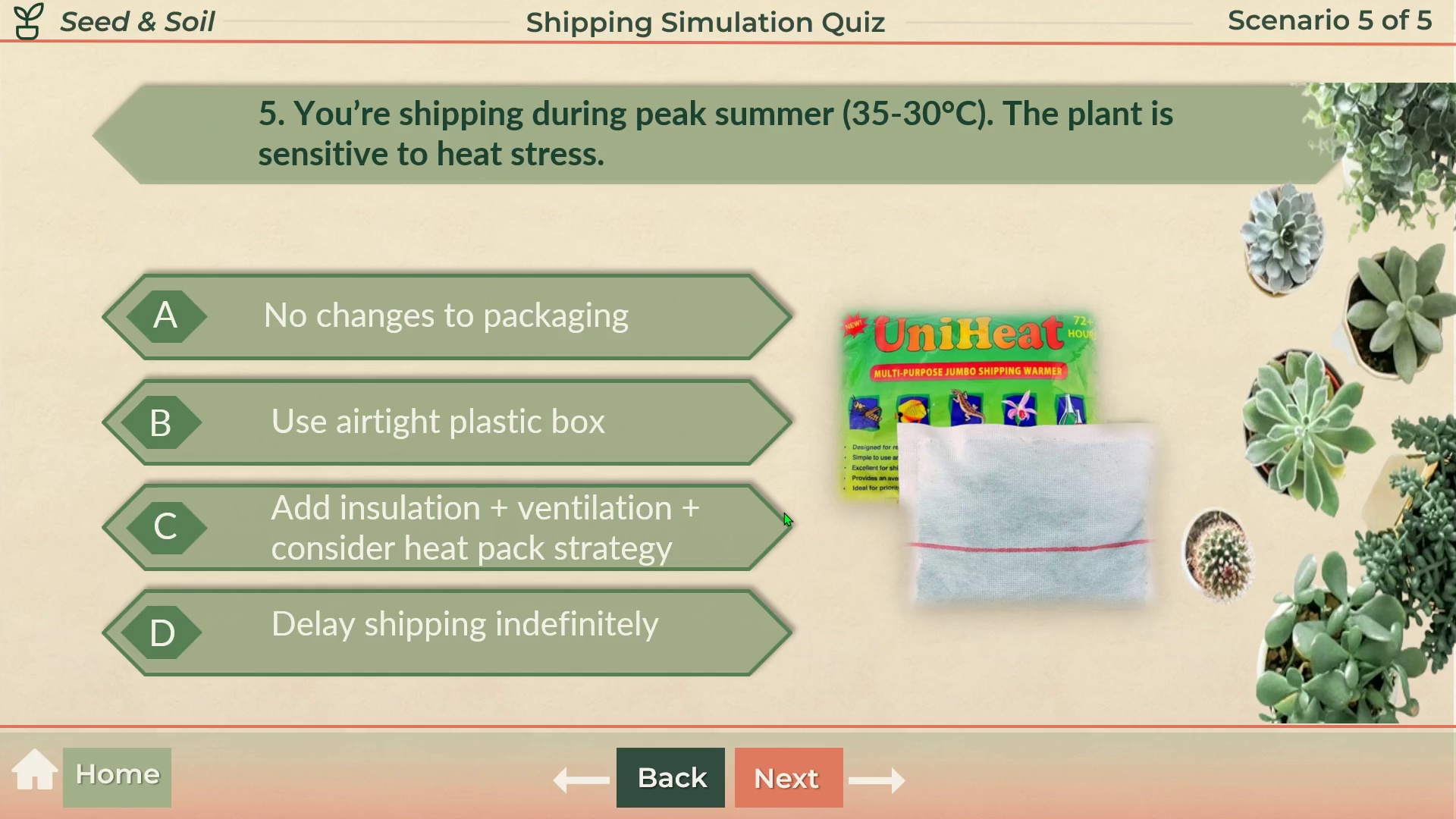 
left_click_drag(start_coordinate=[783, 512], to_coordinate=[783, 521])
 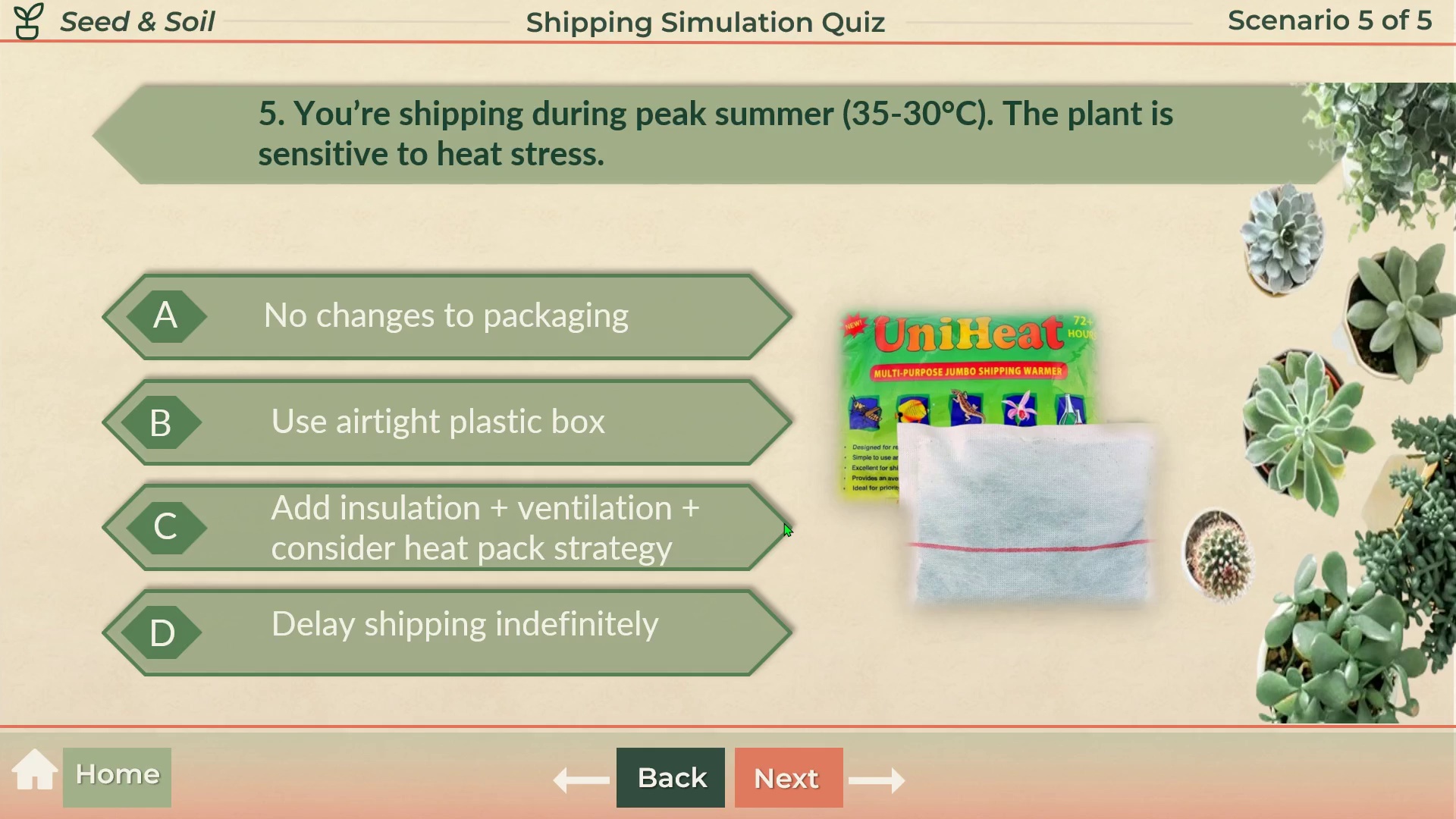 
triple_click([783, 522])
 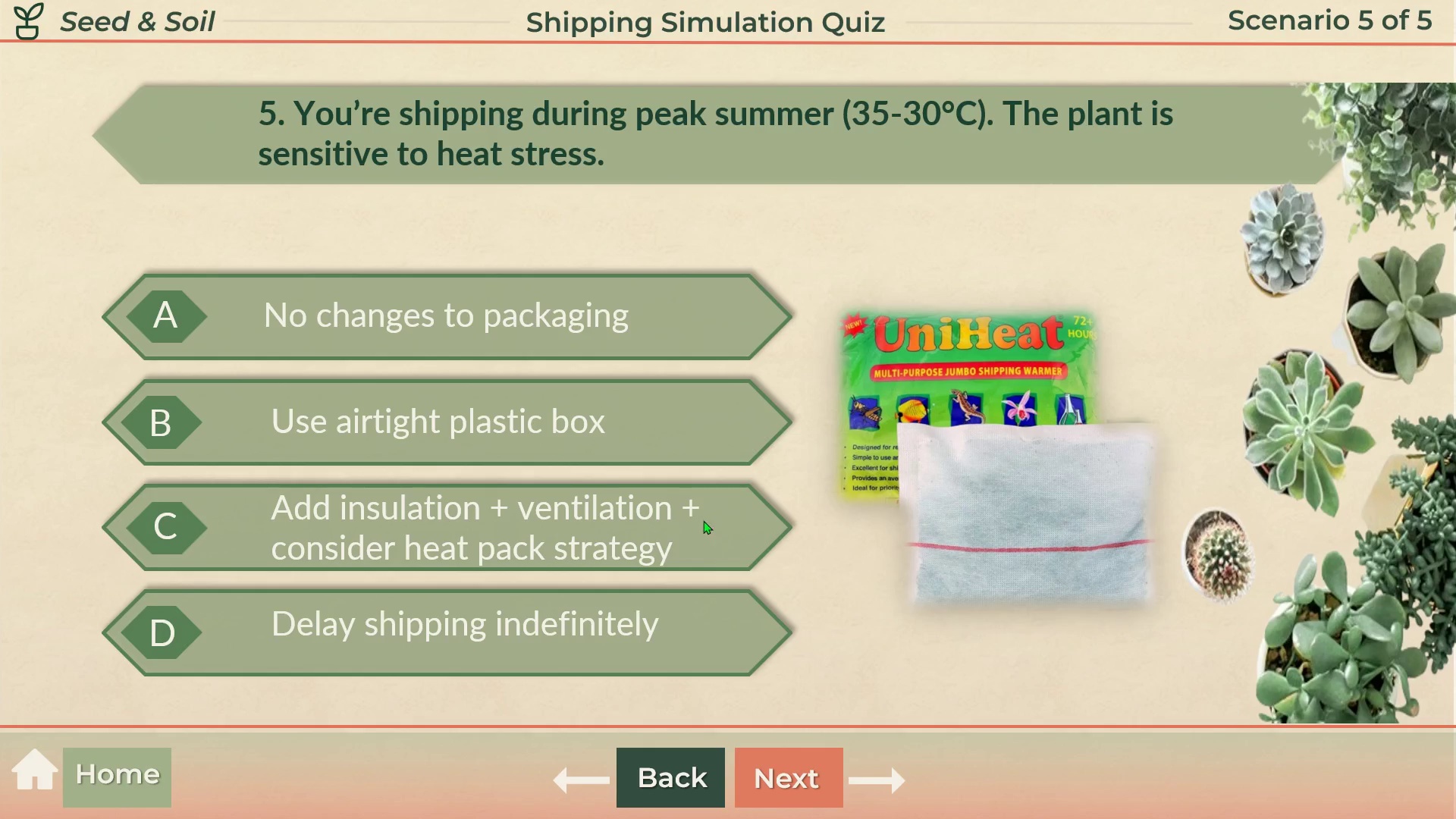 
triple_click([703, 520])
 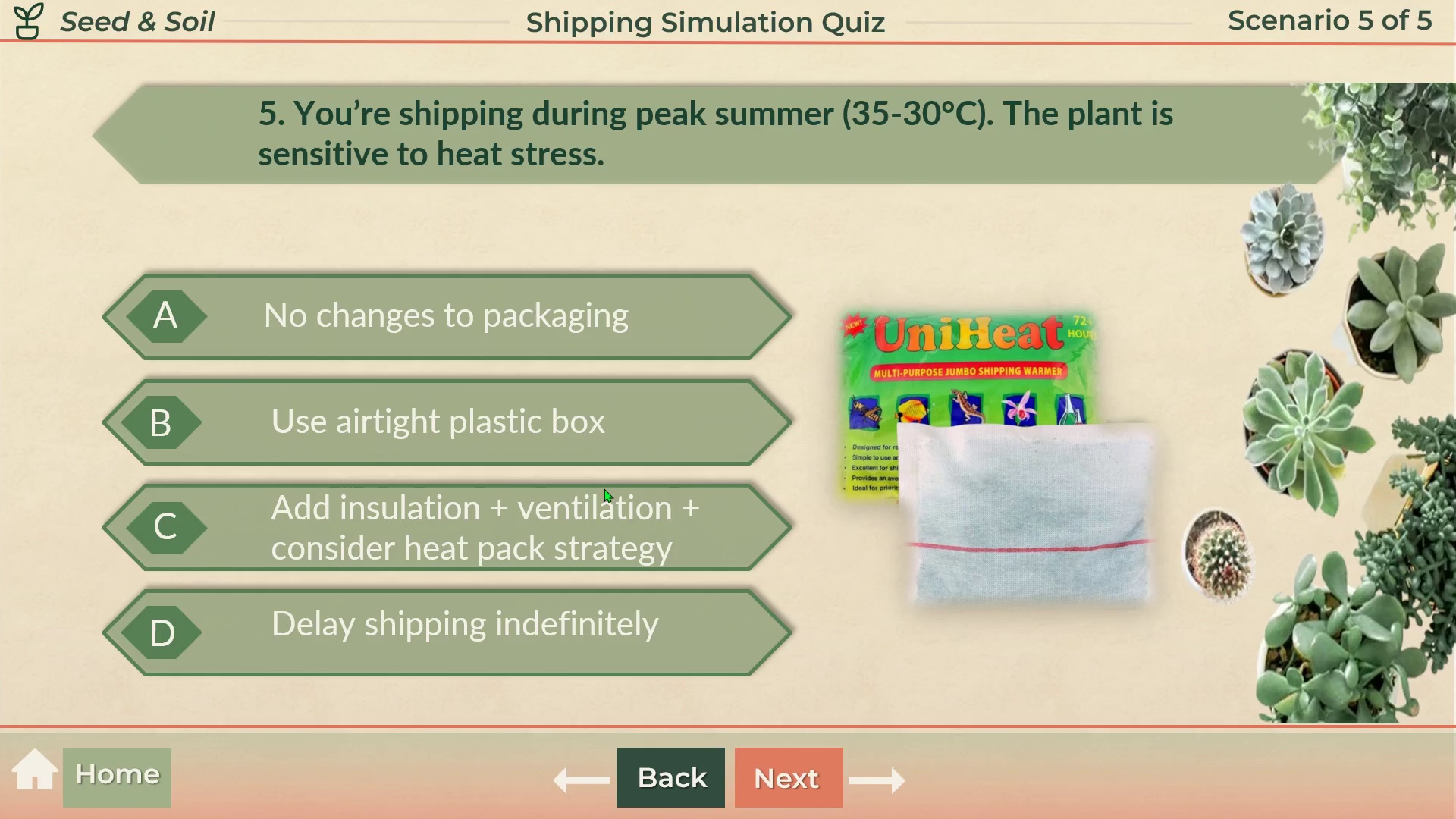 
triple_click([606, 489])
 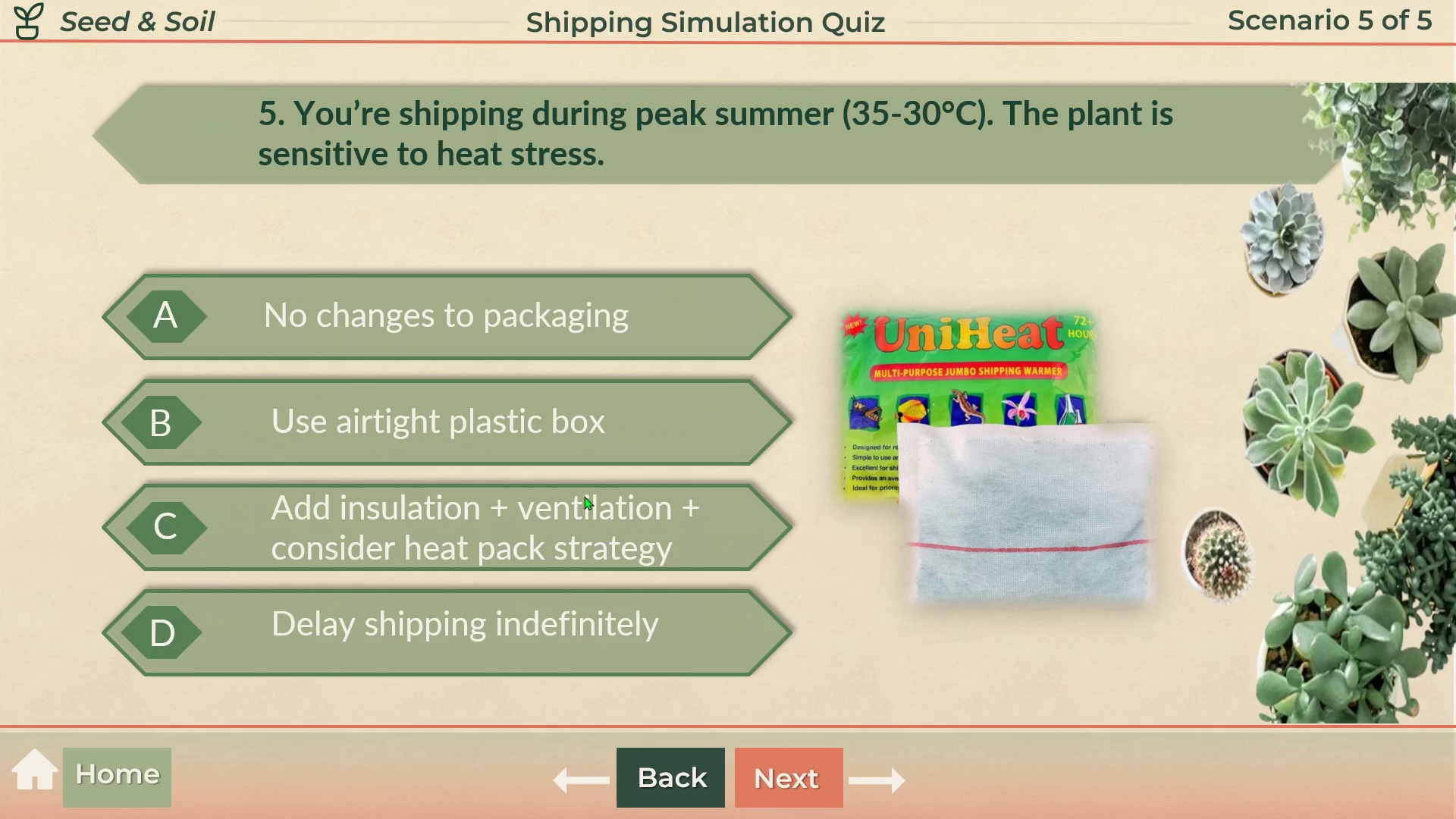 
left_click_drag(start_coordinate=[585, 496], to_coordinate=[582, 497])